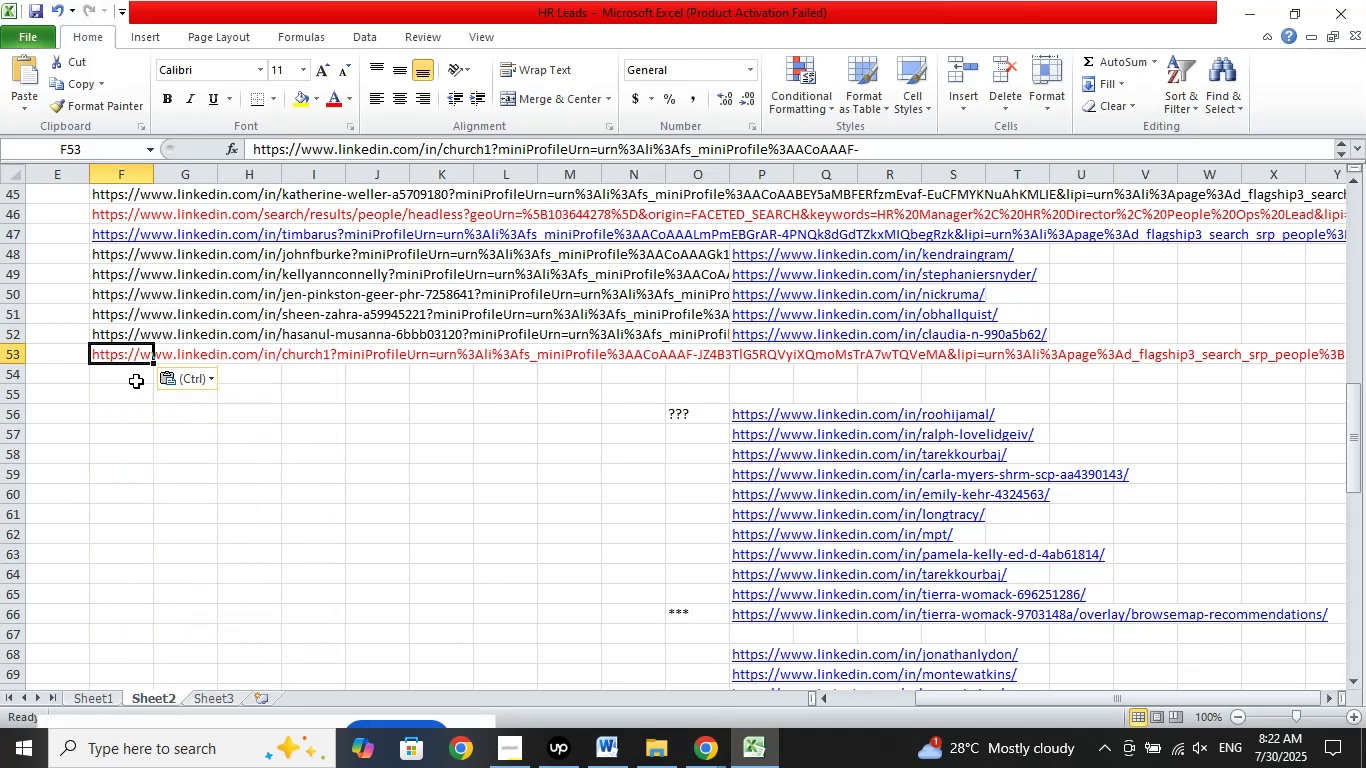 
left_click([136, 381])
 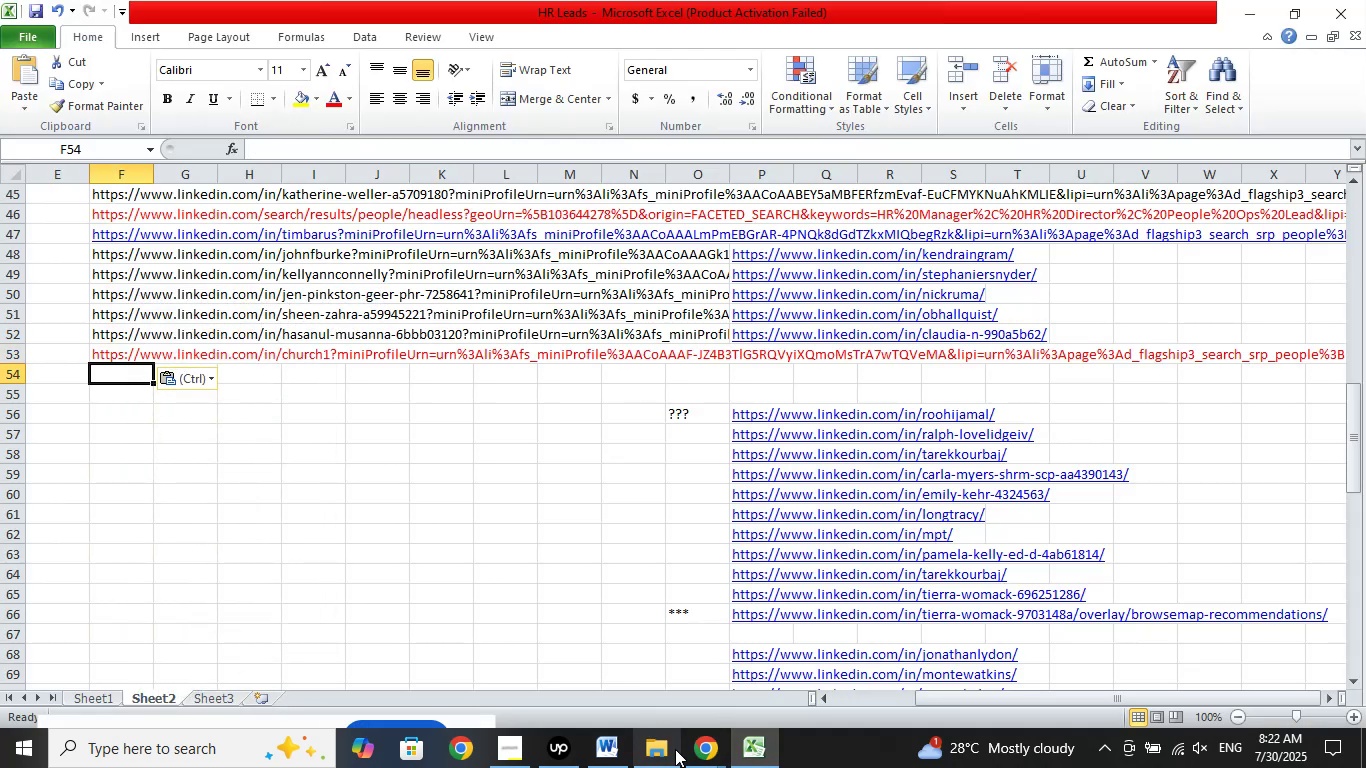 
left_click([701, 755])
 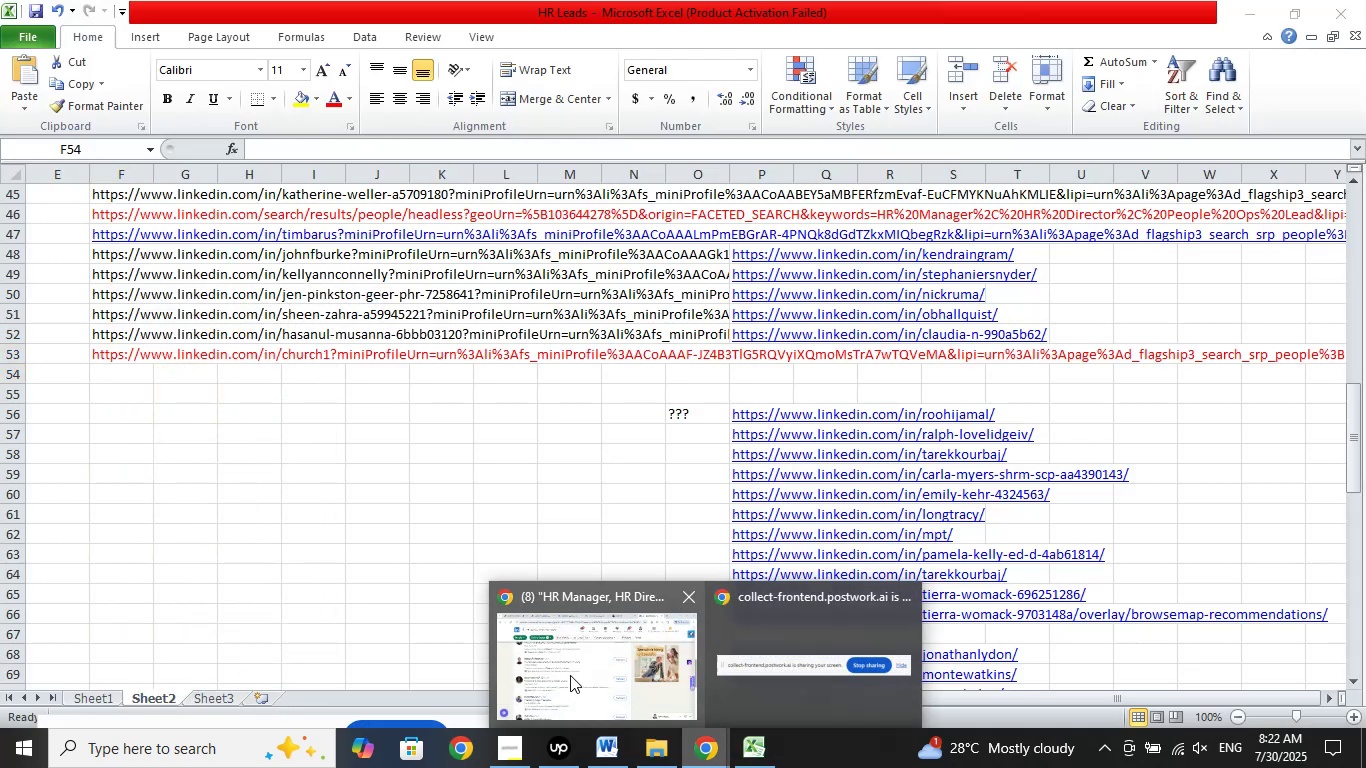 
left_click([561, 666])
 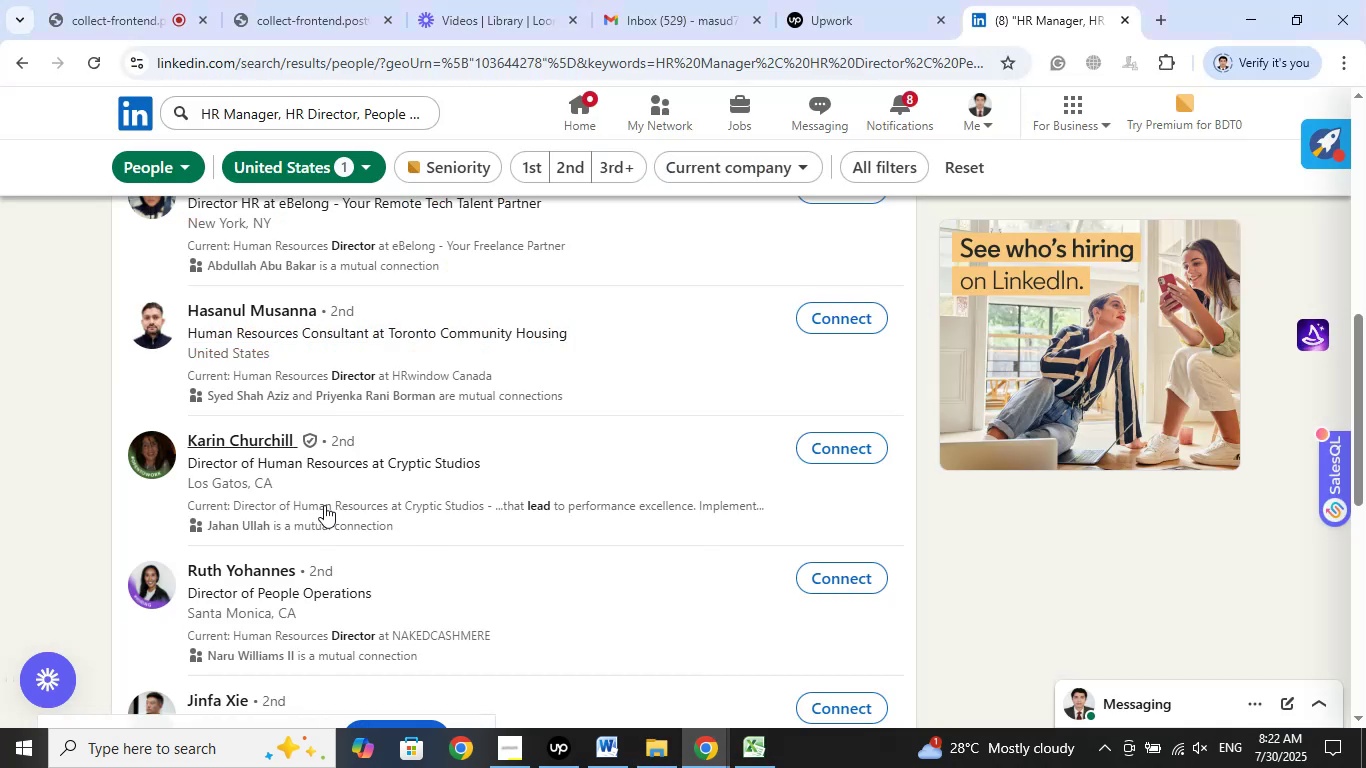 
scroll: coordinate [315, 504], scroll_direction: down, amount: 2.0
 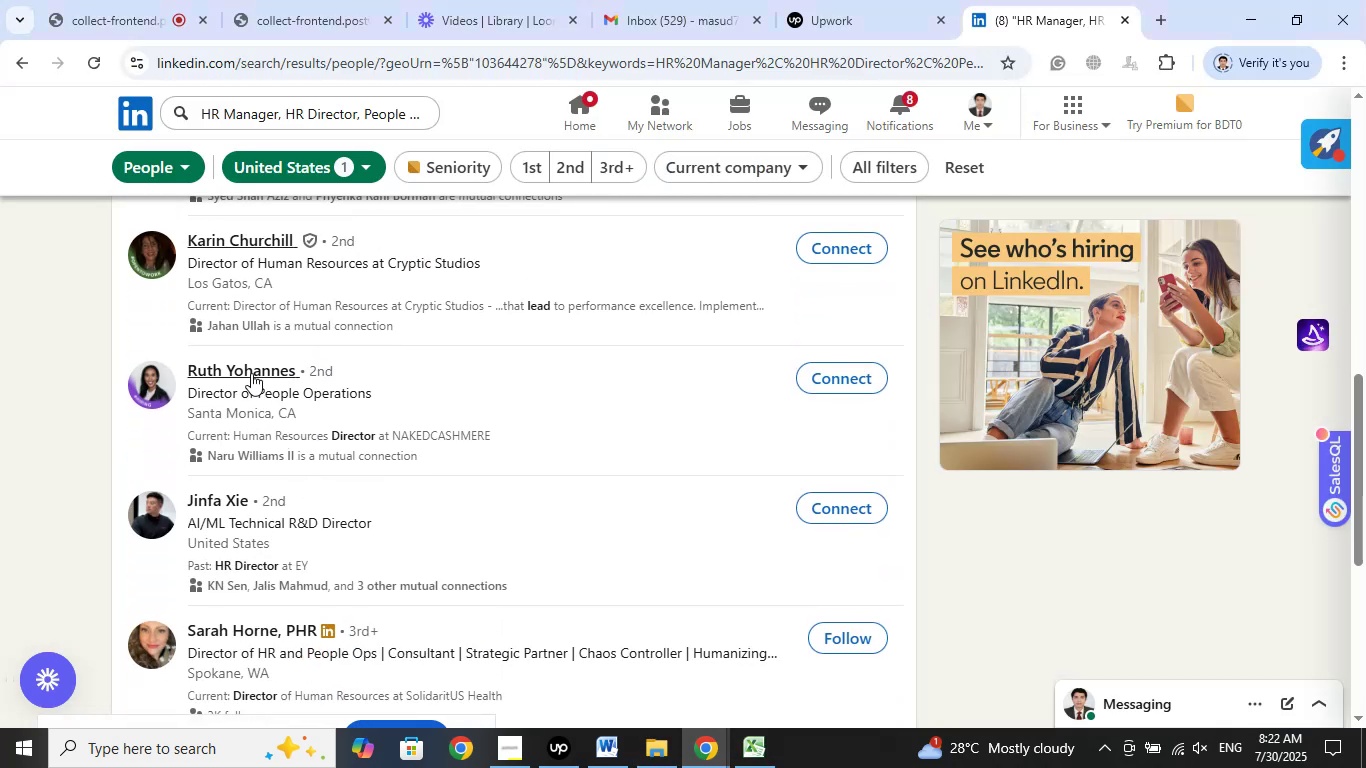 
right_click([251, 367])
 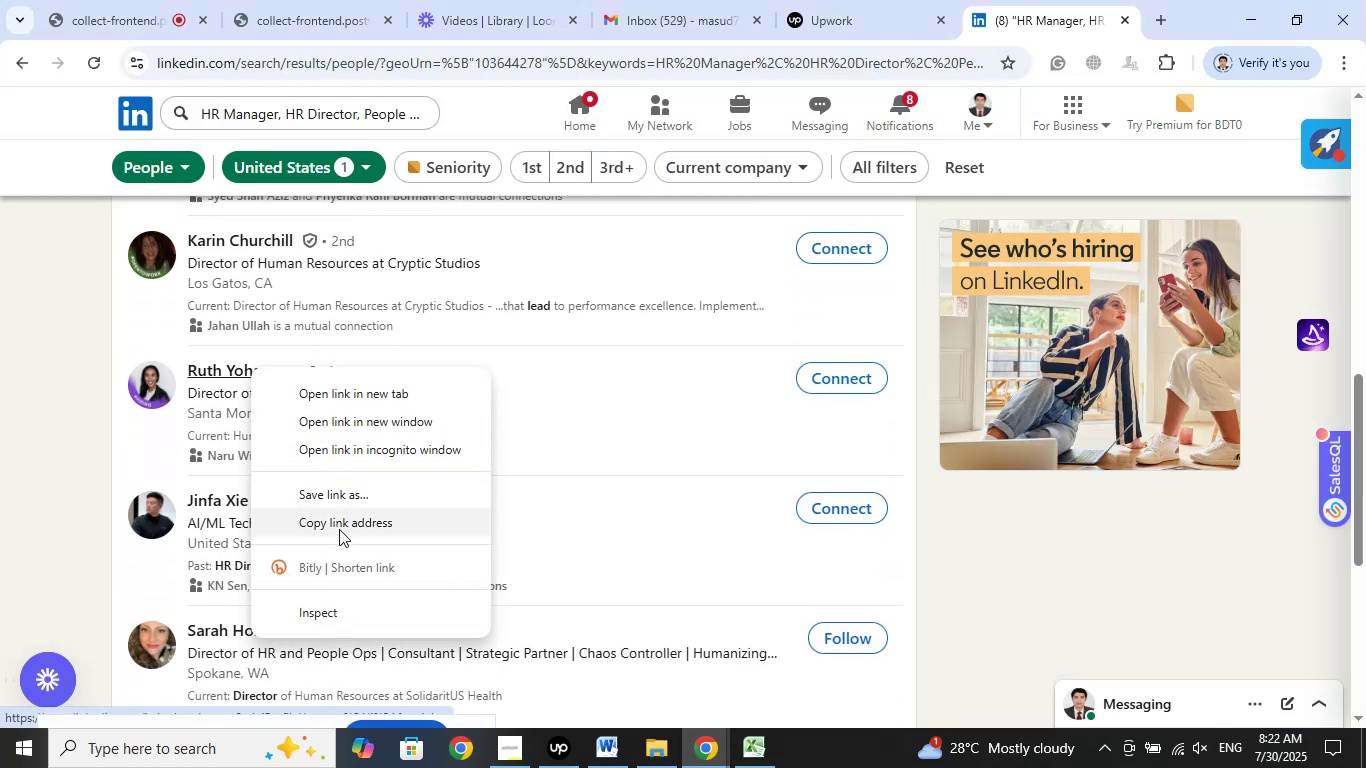 
left_click([338, 519])
 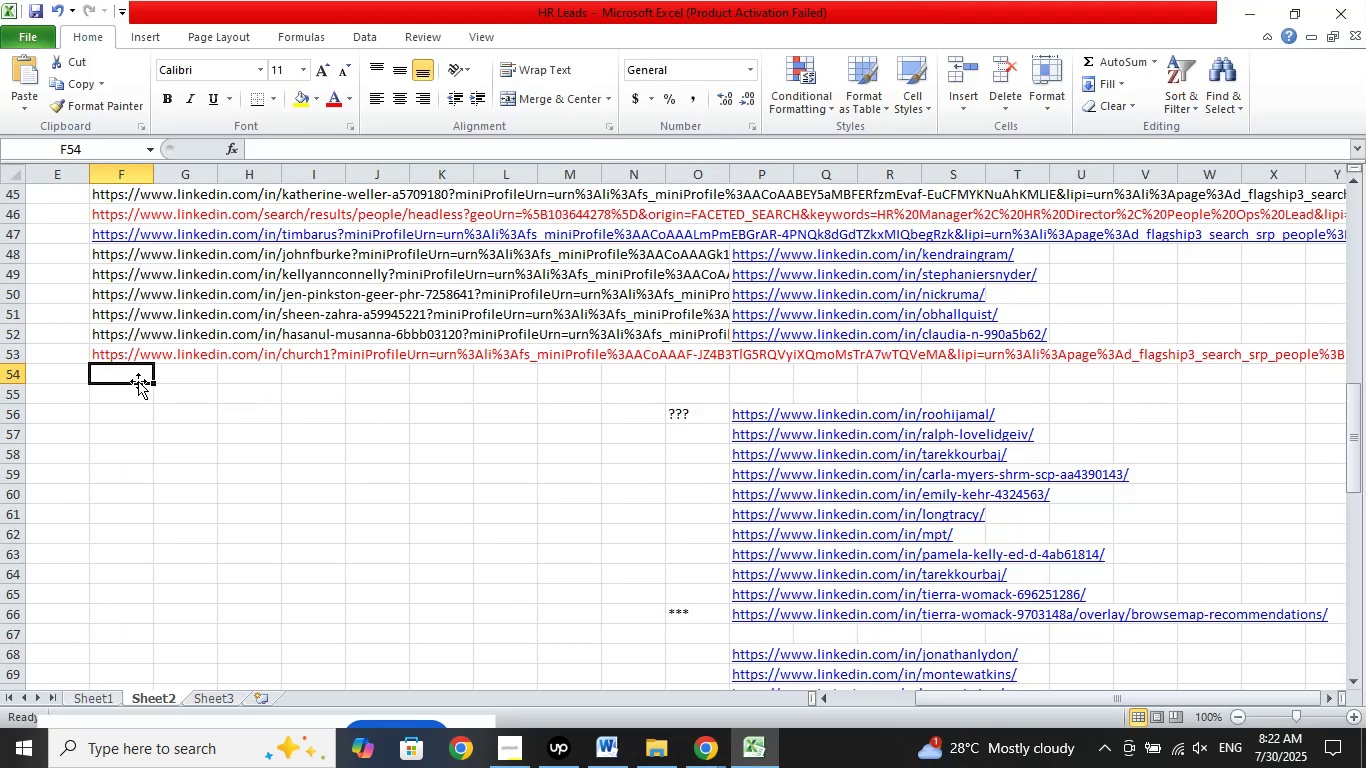 
right_click([137, 374])
 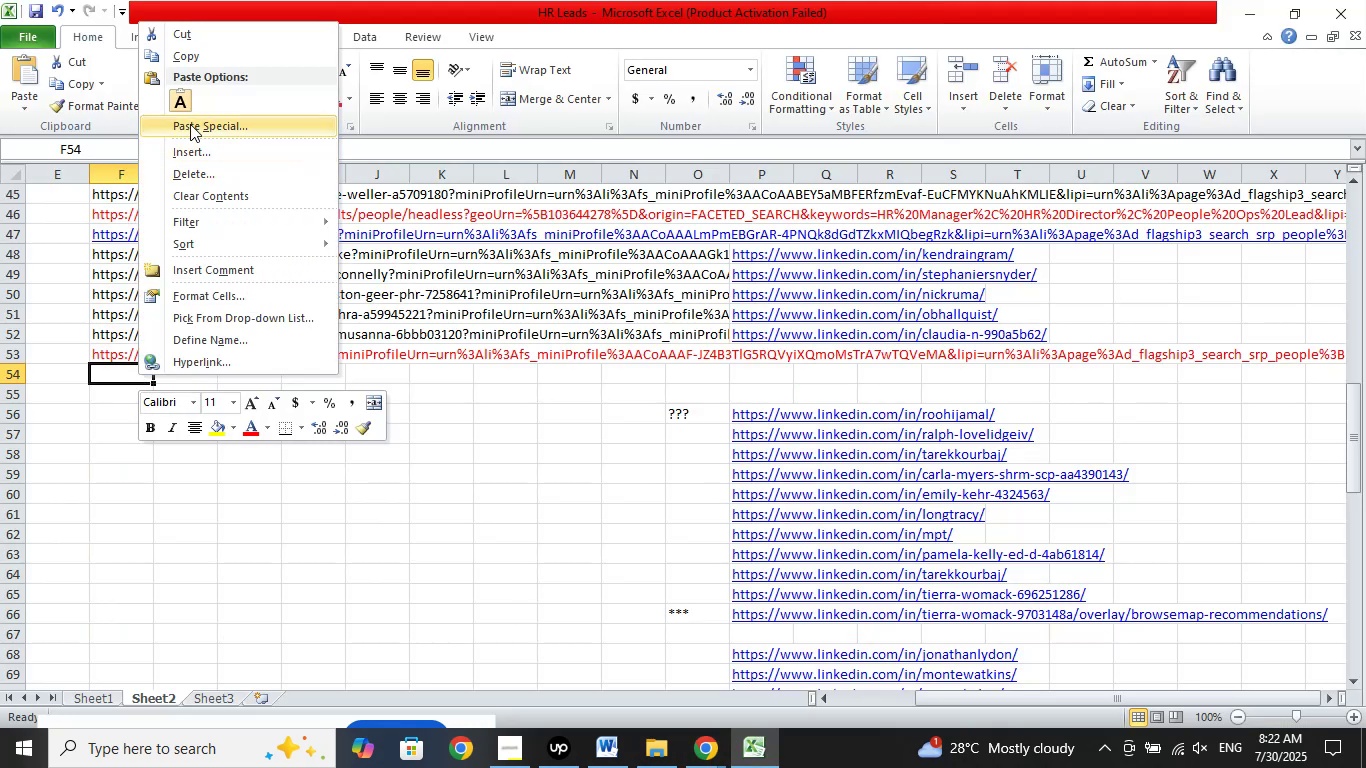 
left_click([182, 104])
 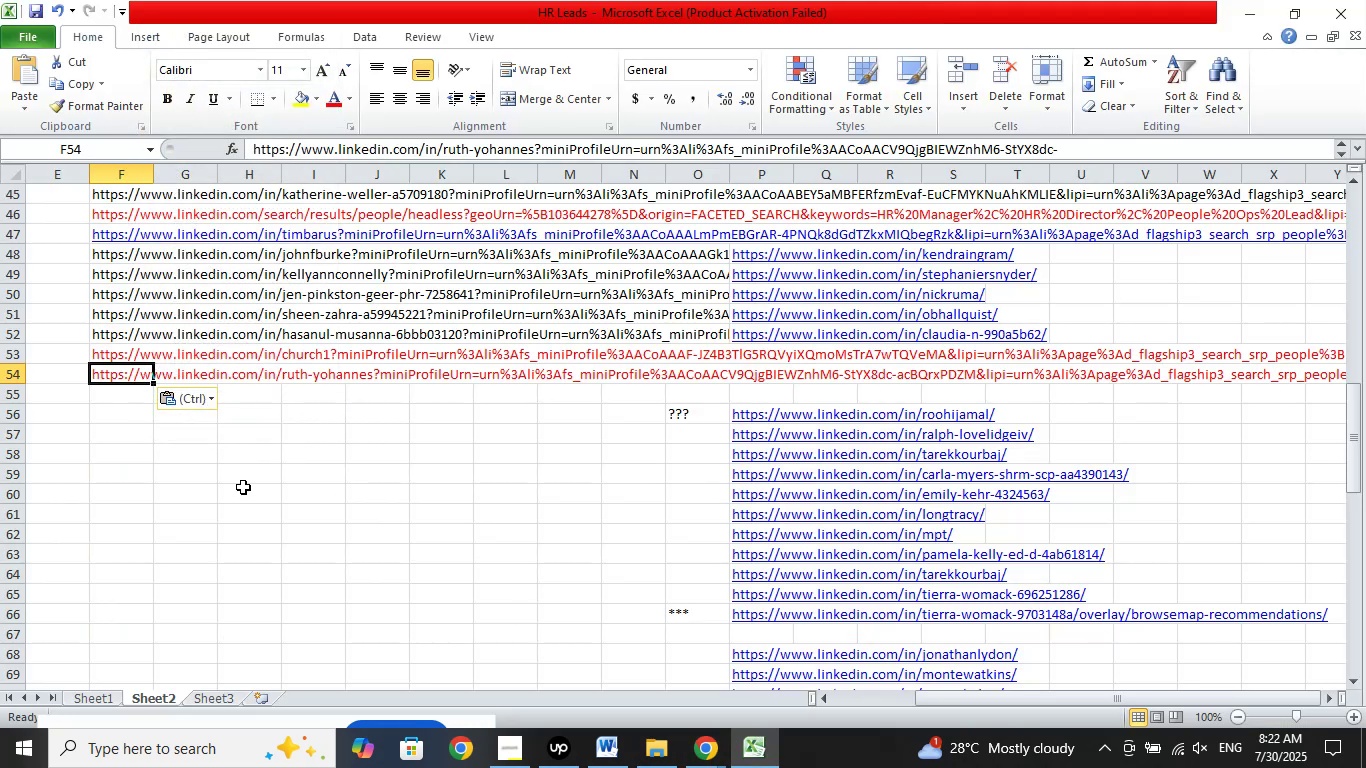 
left_click([242, 490])
 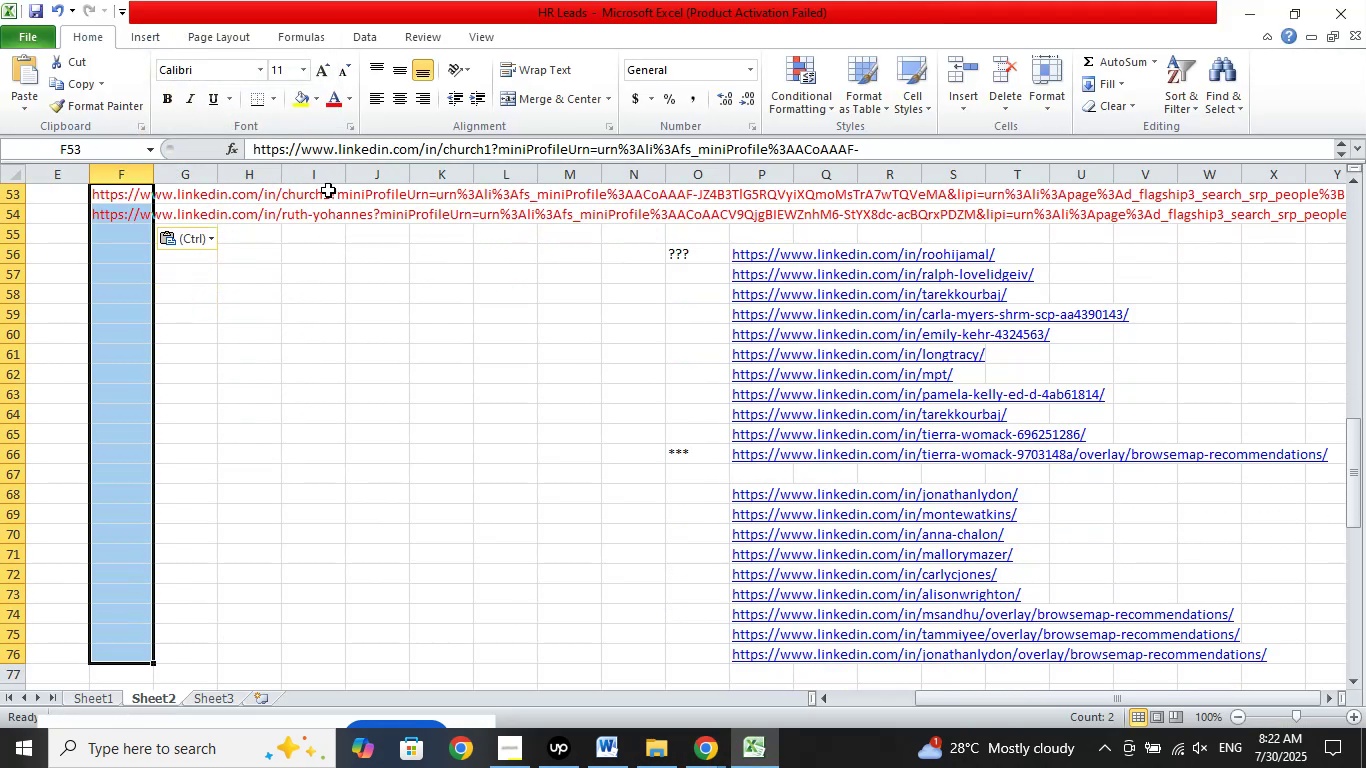 
left_click([350, 102])
 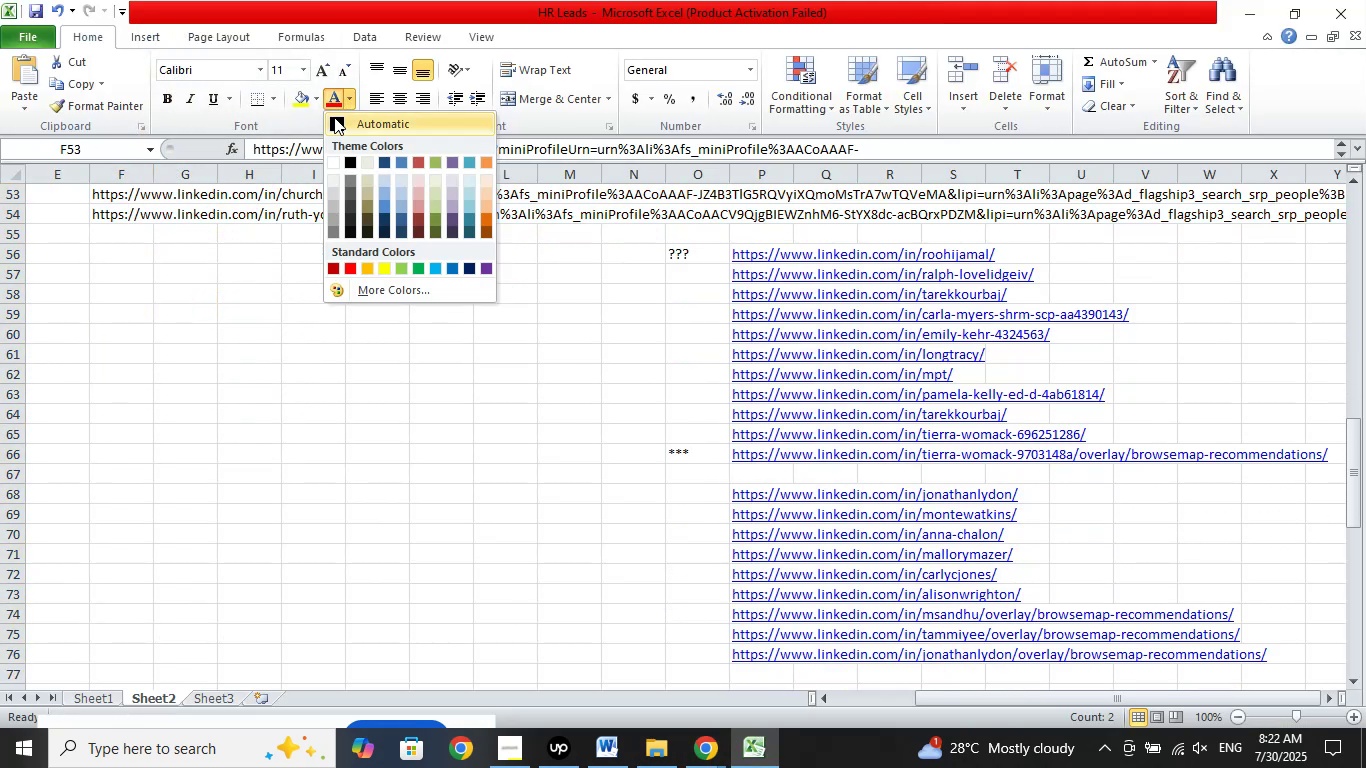 
left_click([334, 117])
 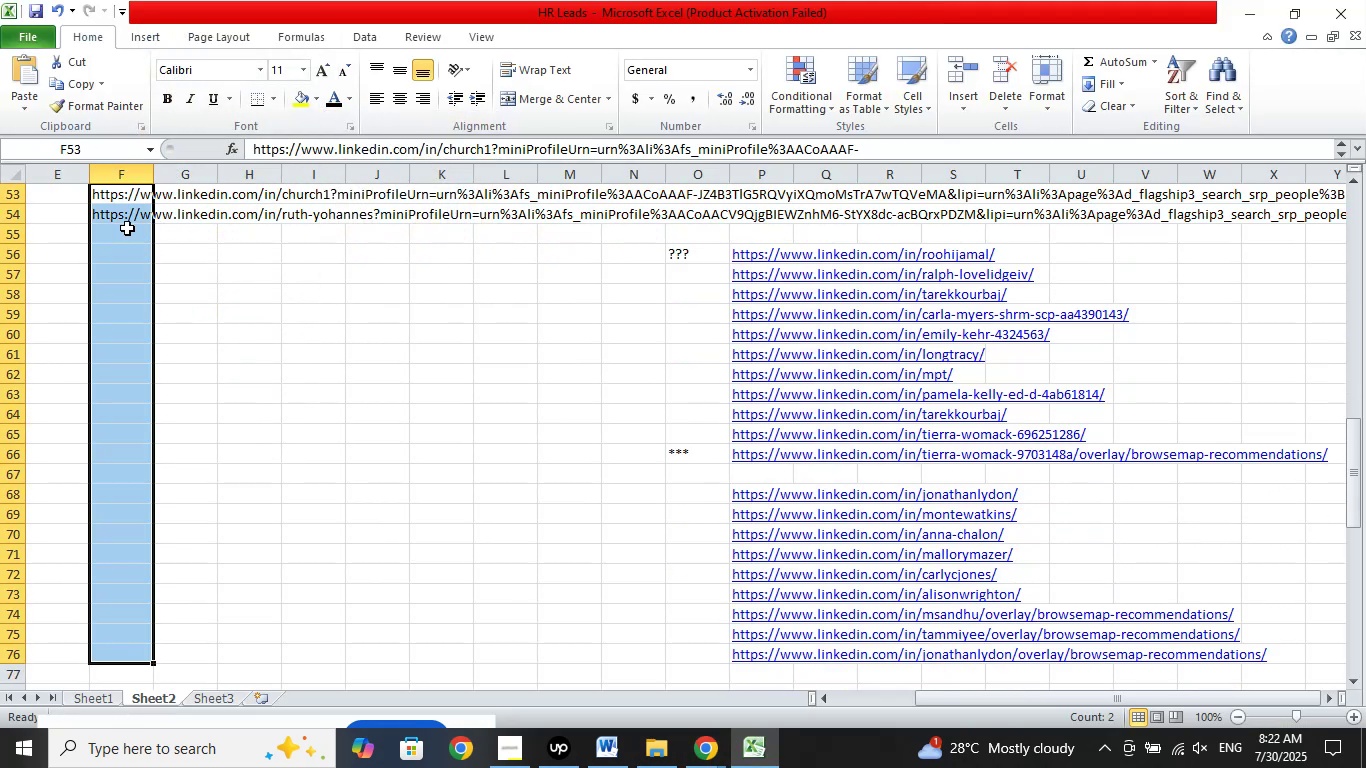 
left_click([123, 228])
 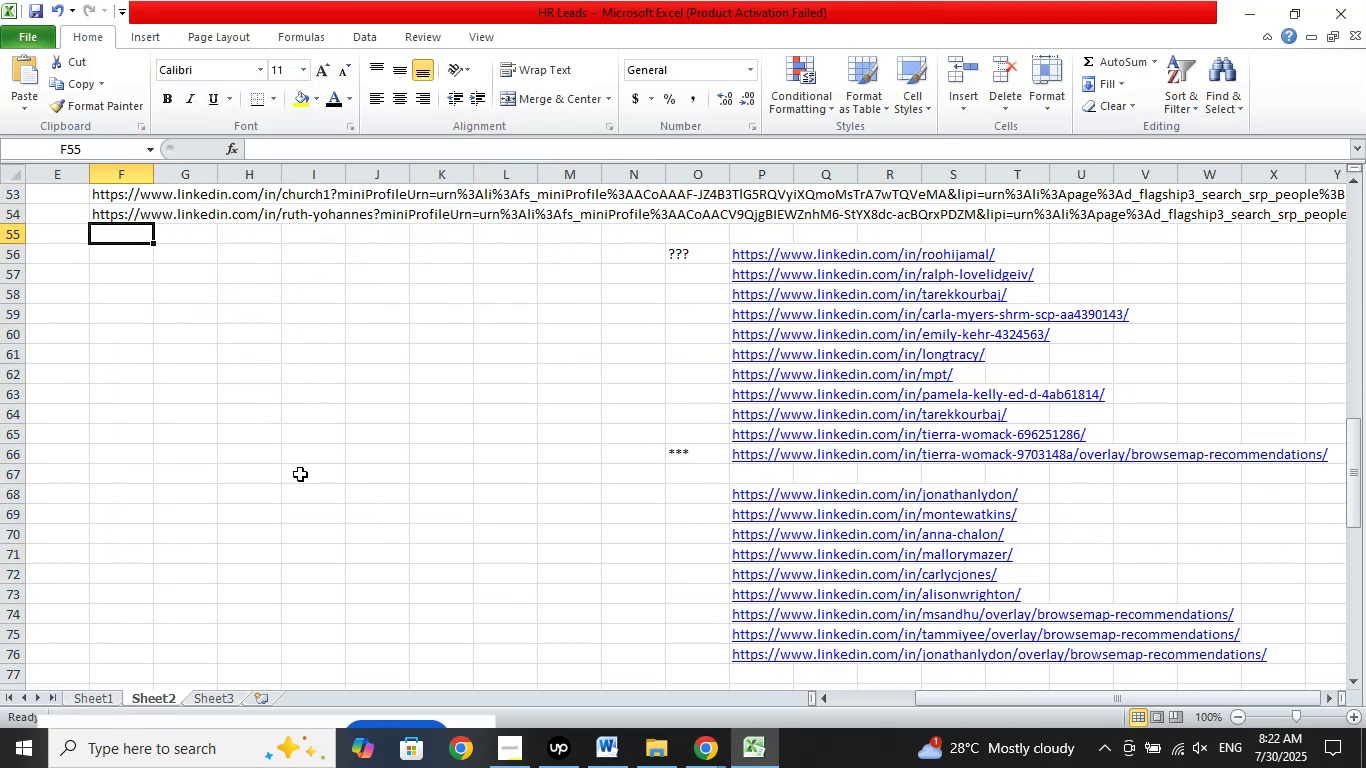 
scroll: coordinate [318, 493], scroll_direction: up, amount: 2.0
 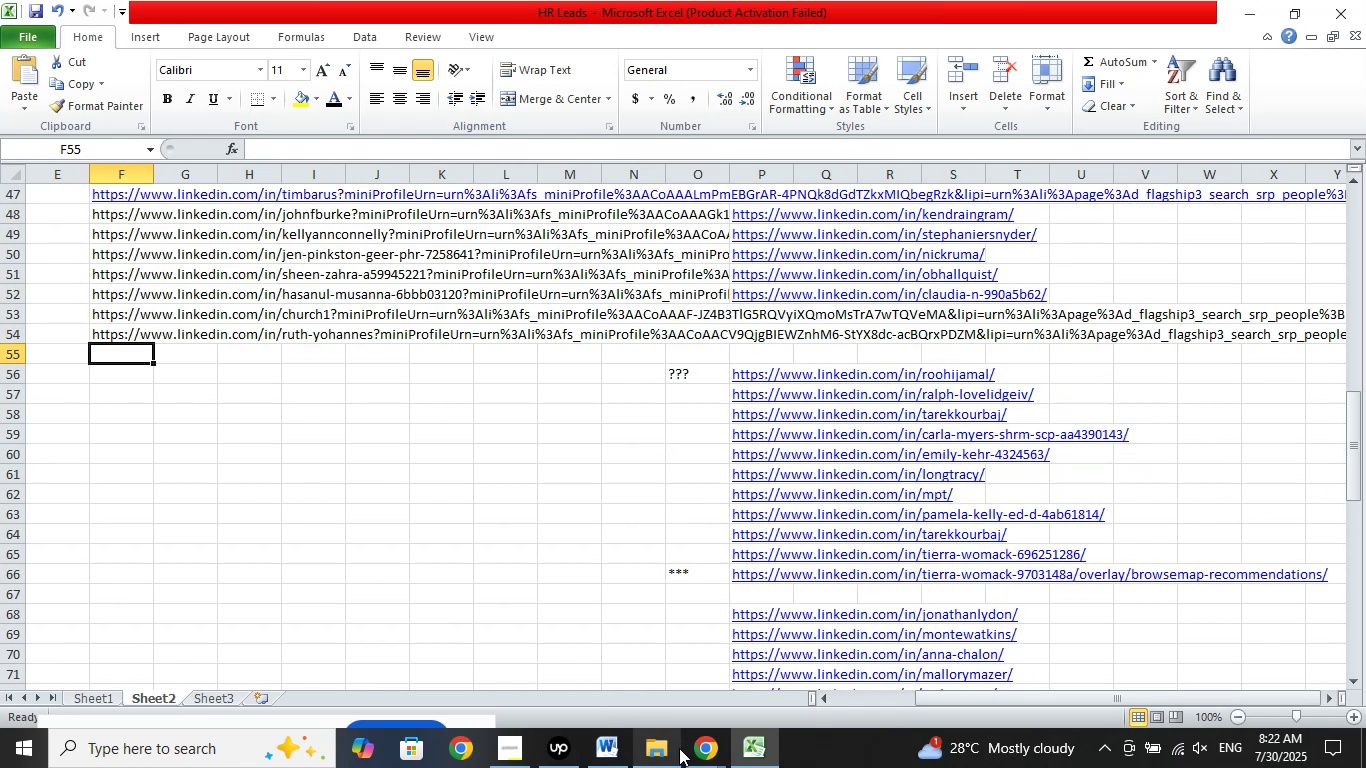 
left_click([701, 753])
 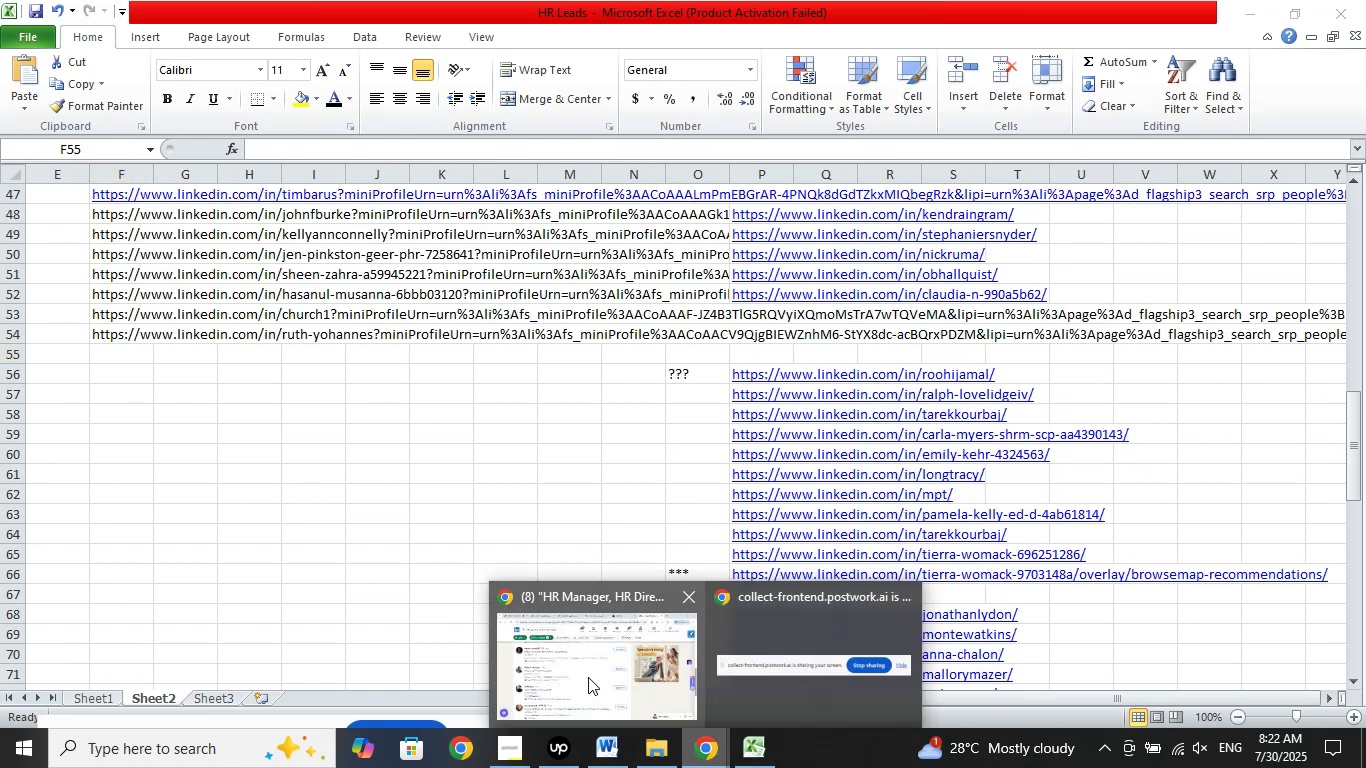 
left_click([588, 677])
 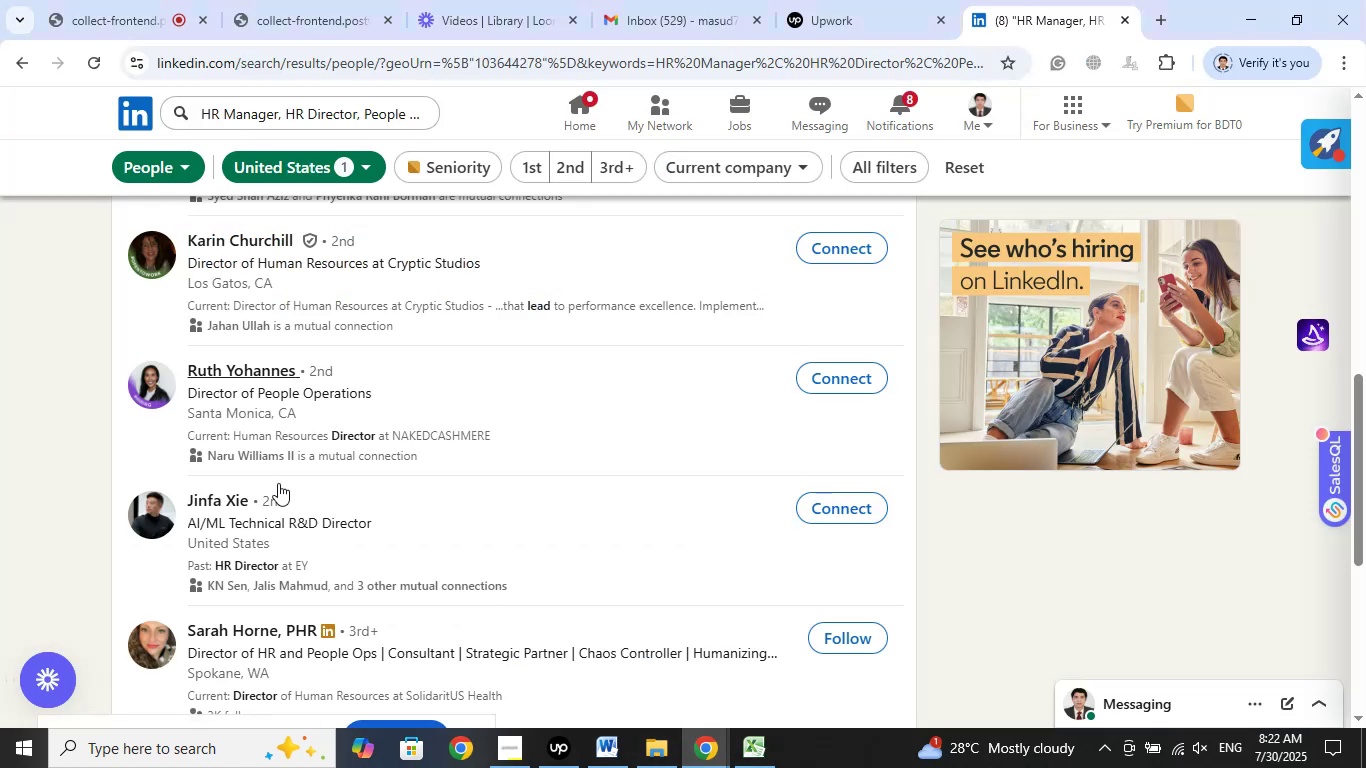 
scroll: coordinate [288, 462], scroll_direction: down, amount: 2.0
 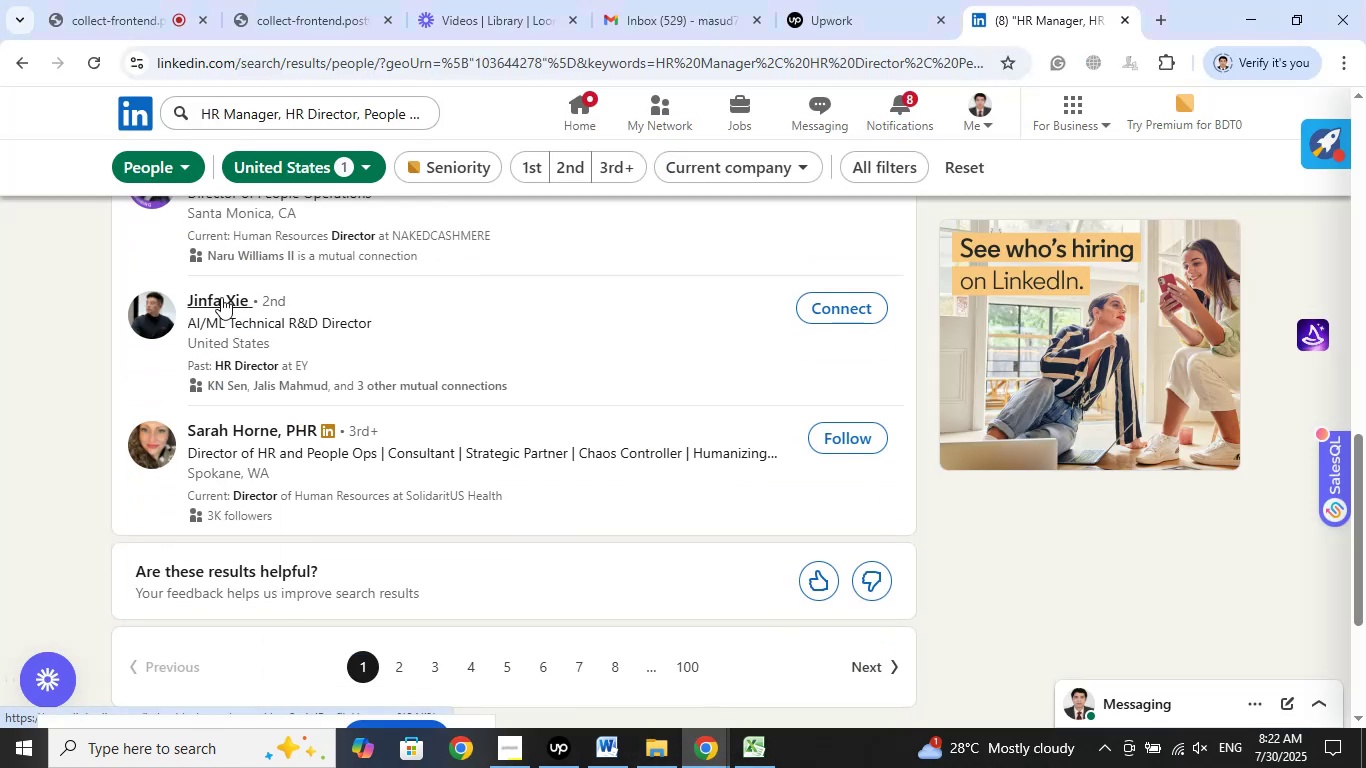 
right_click([221, 297])
 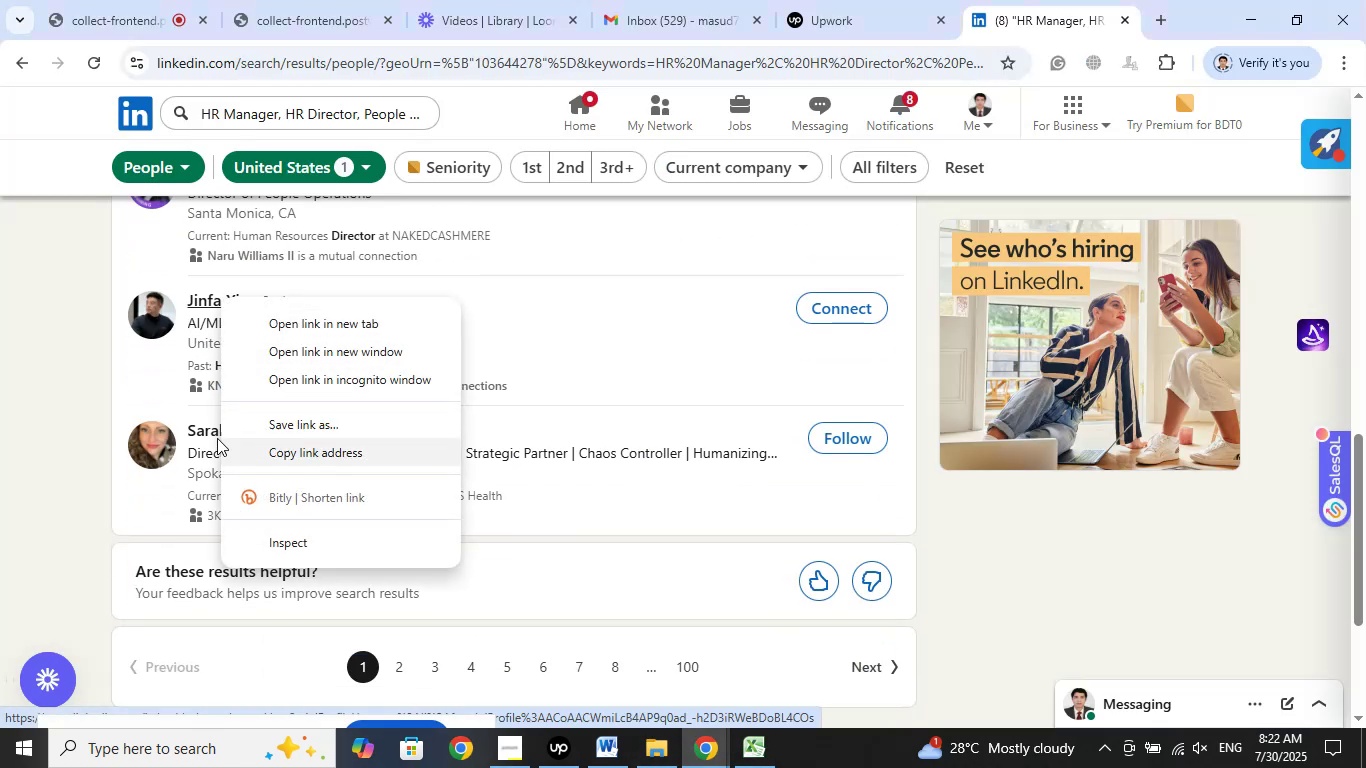 
left_click([23, 390])
 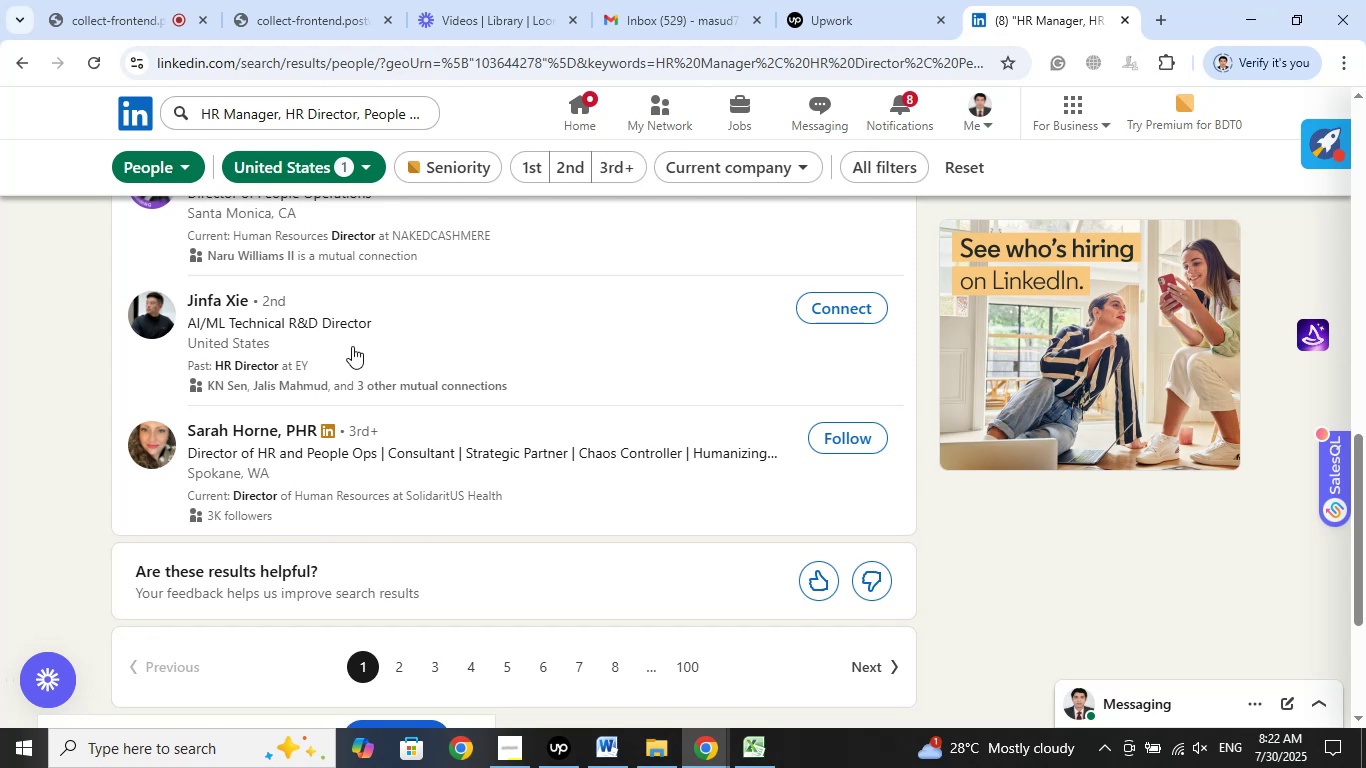 
right_click([274, 436])
 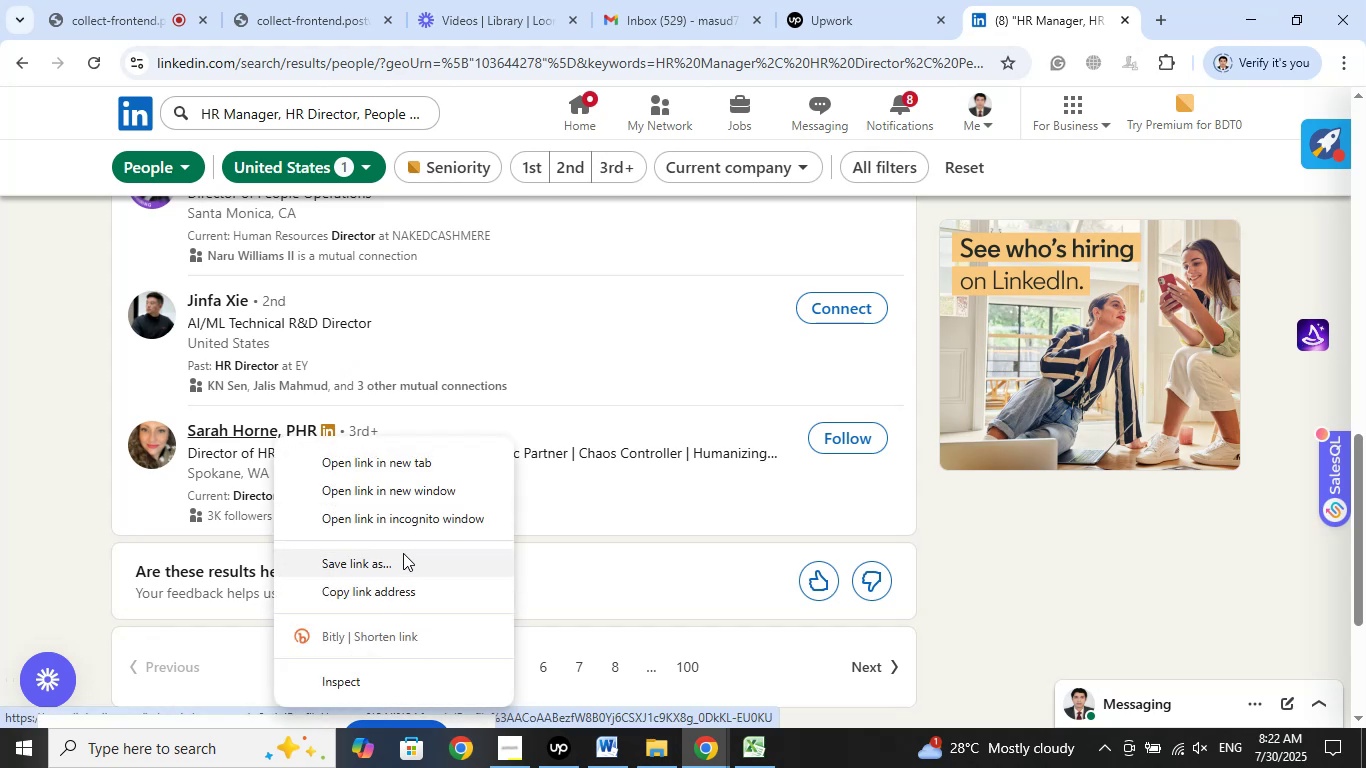 
left_click([389, 594])
 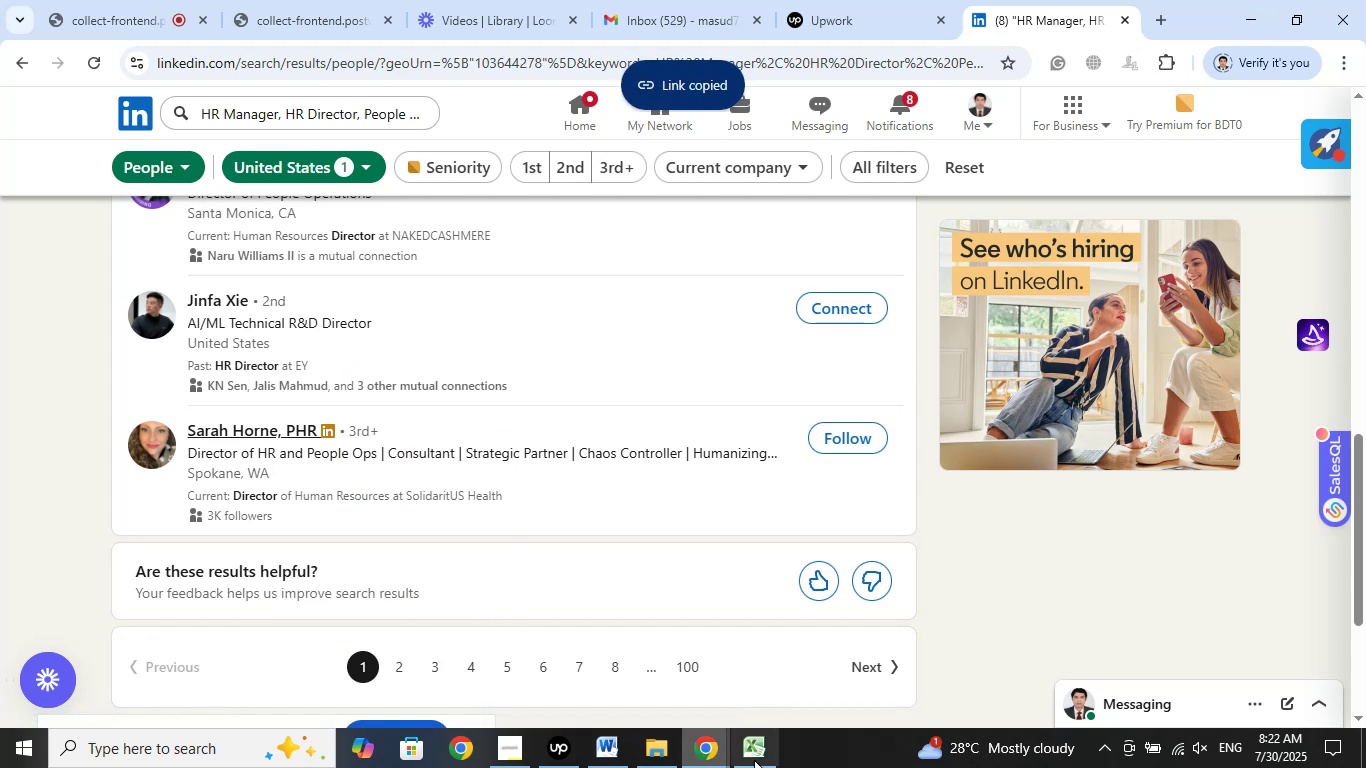 
left_click([758, 757])
 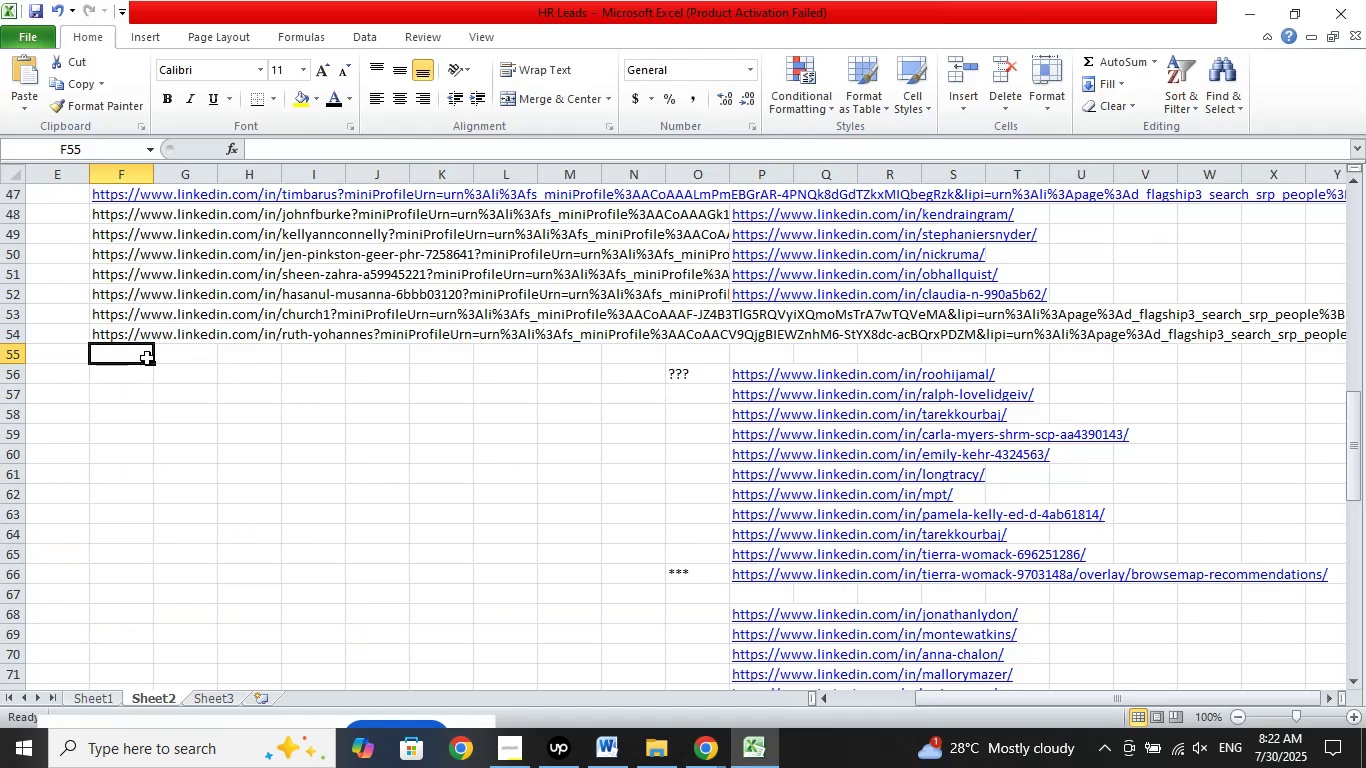 
right_click([145, 358])
 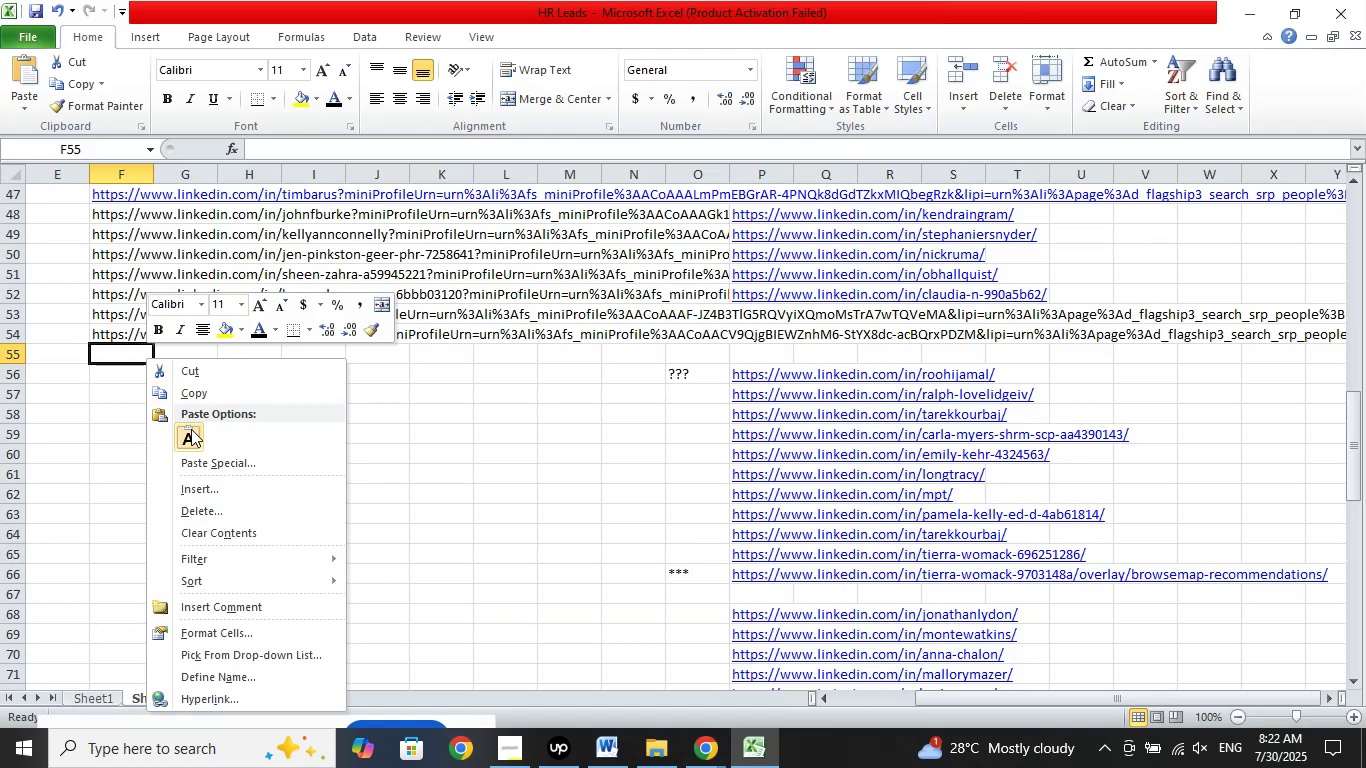 
left_click([191, 433])
 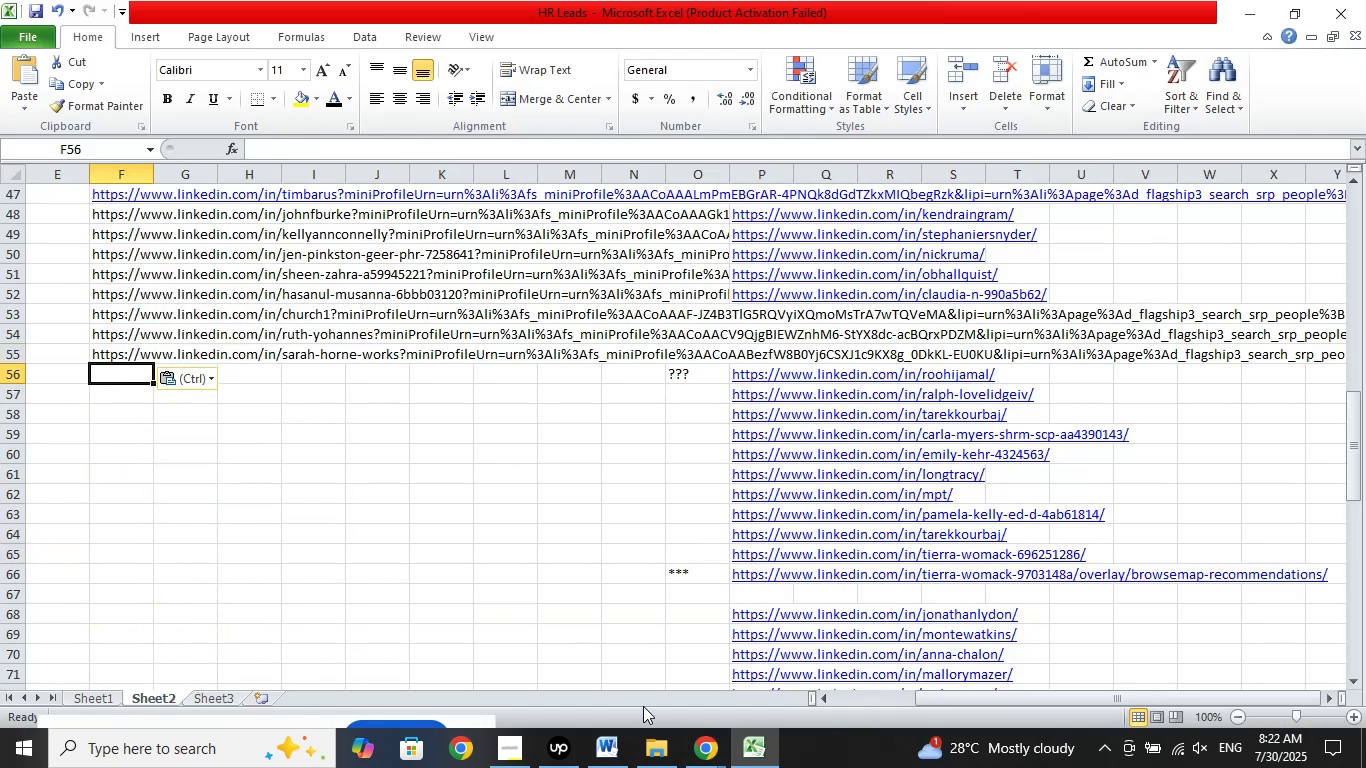 
left_click([705, 745])
 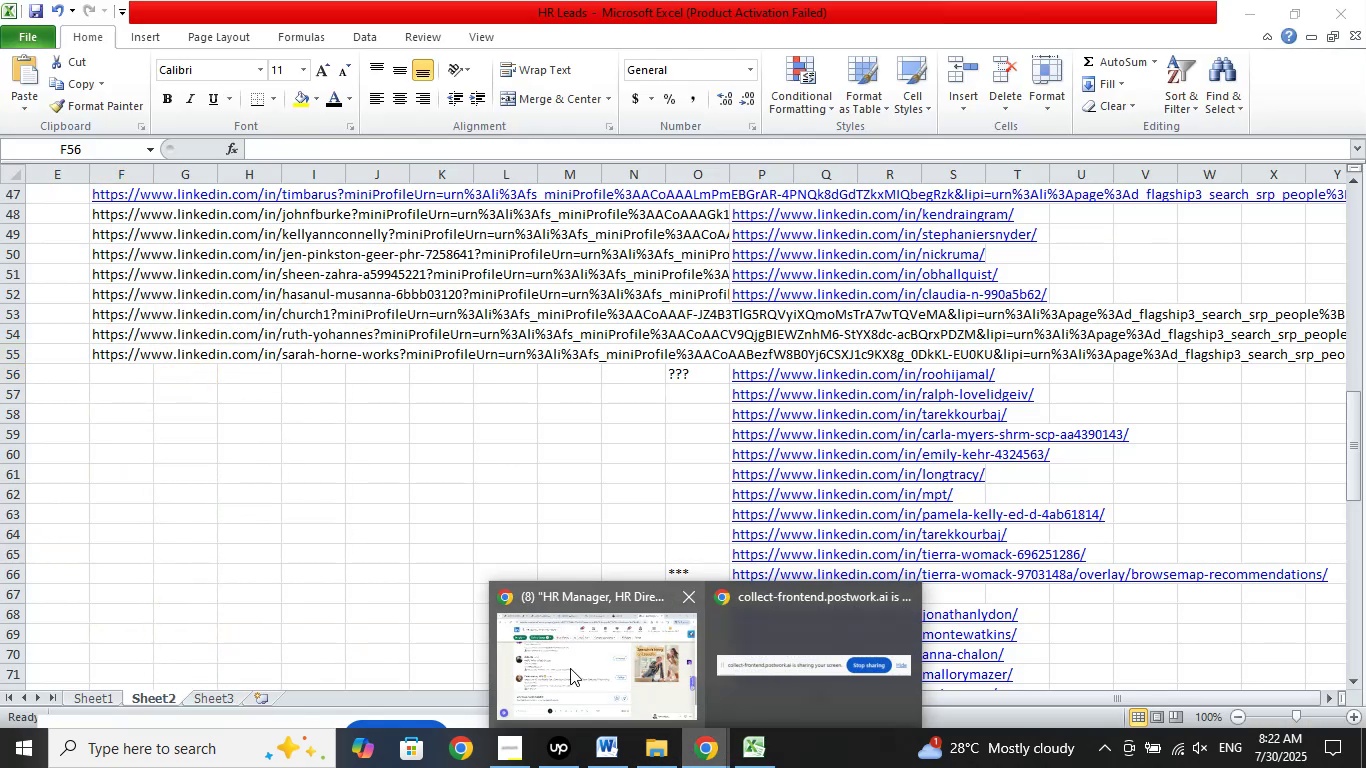 
left_click([575, 669])
 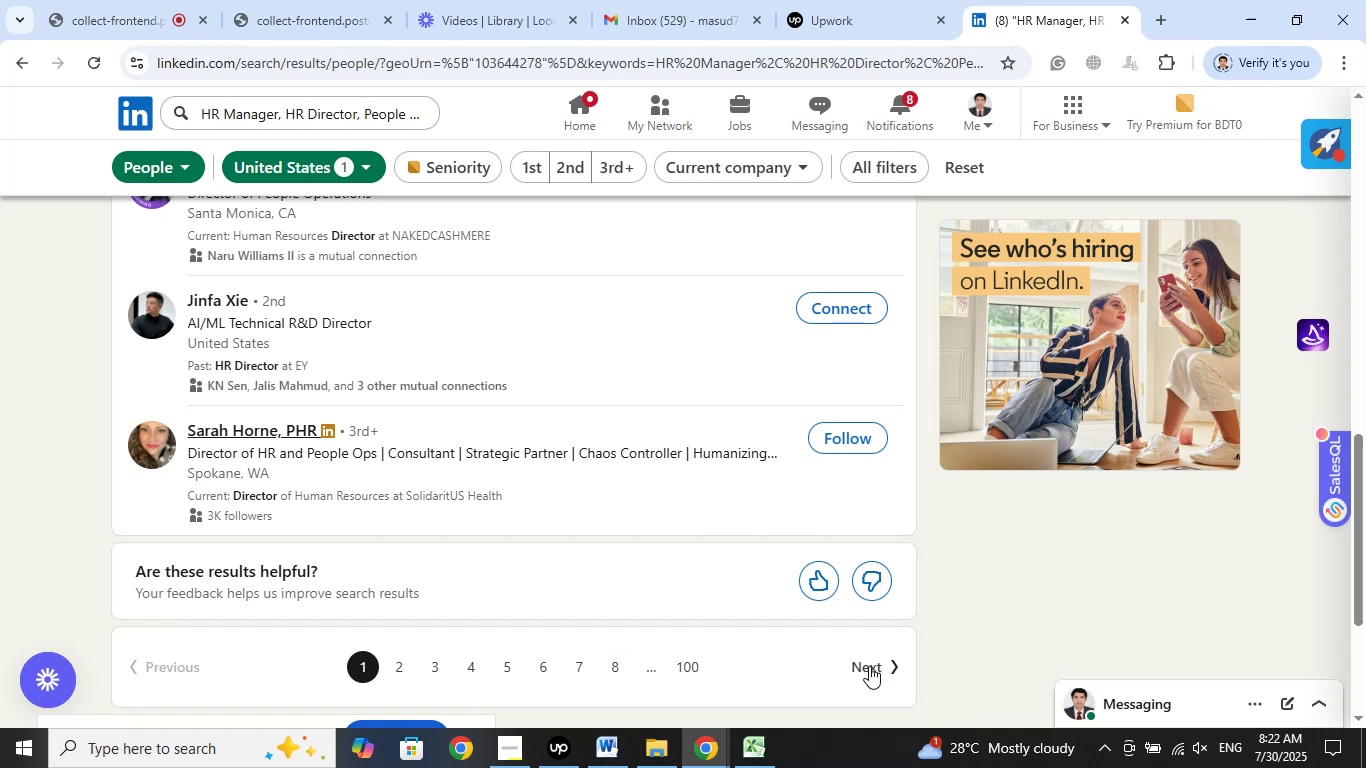 
left_click([871, 664])
 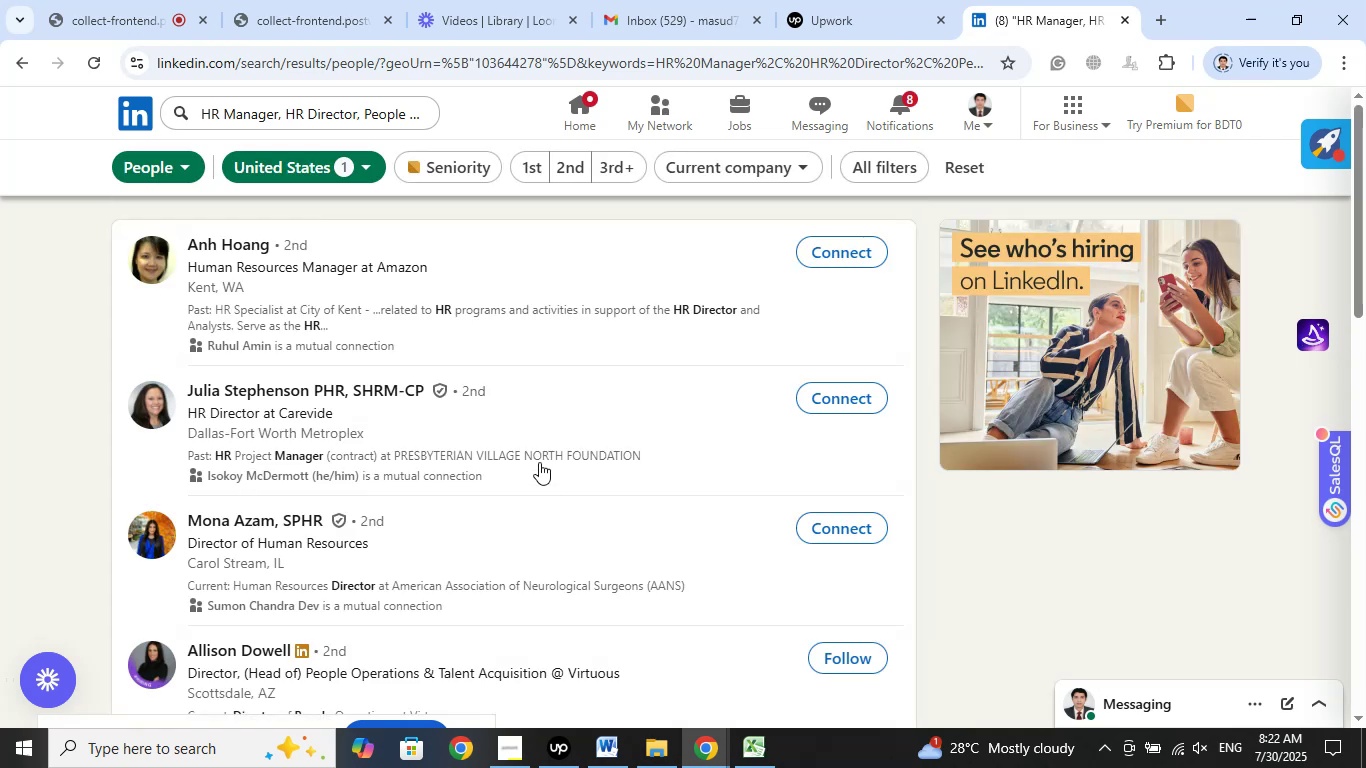 
wait(6.82)
 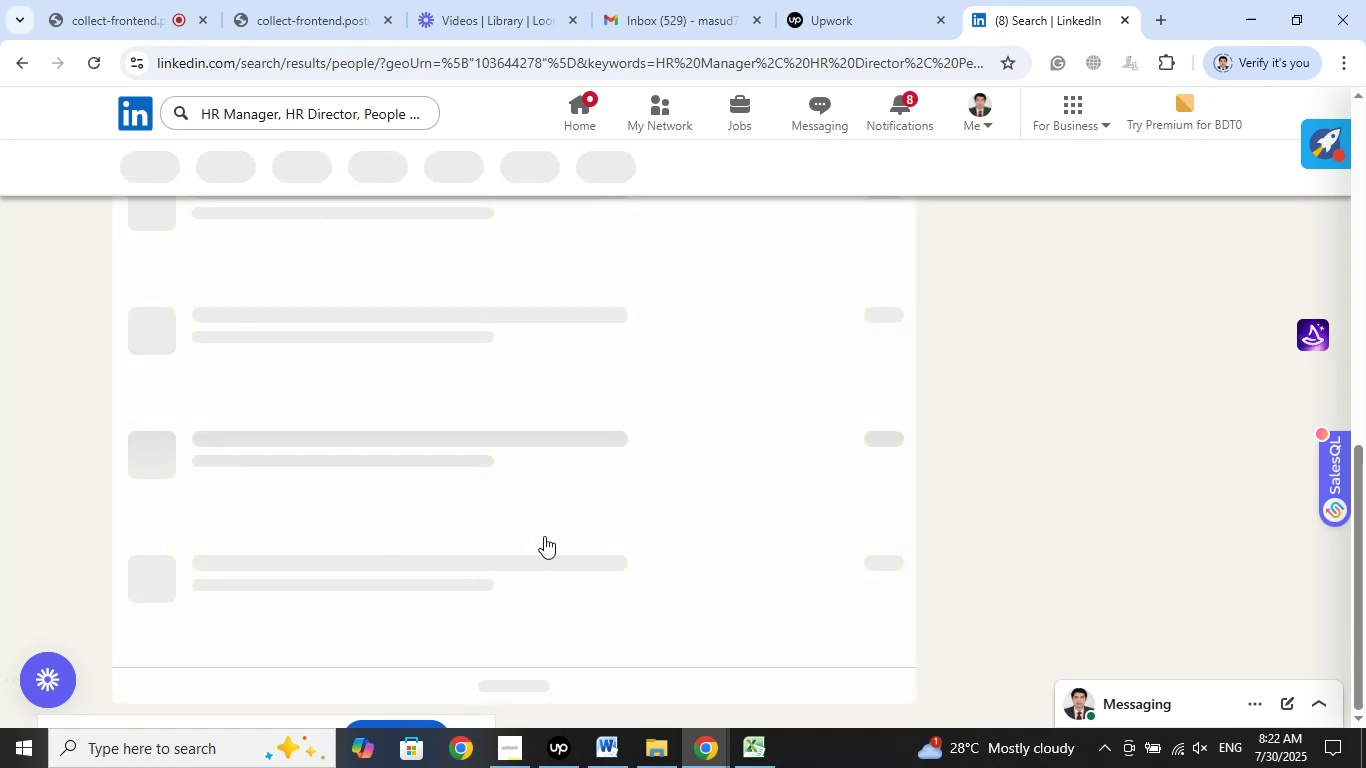 
scroll: coordinate [514, 372], scroll_direction: down, amount: 1.0
 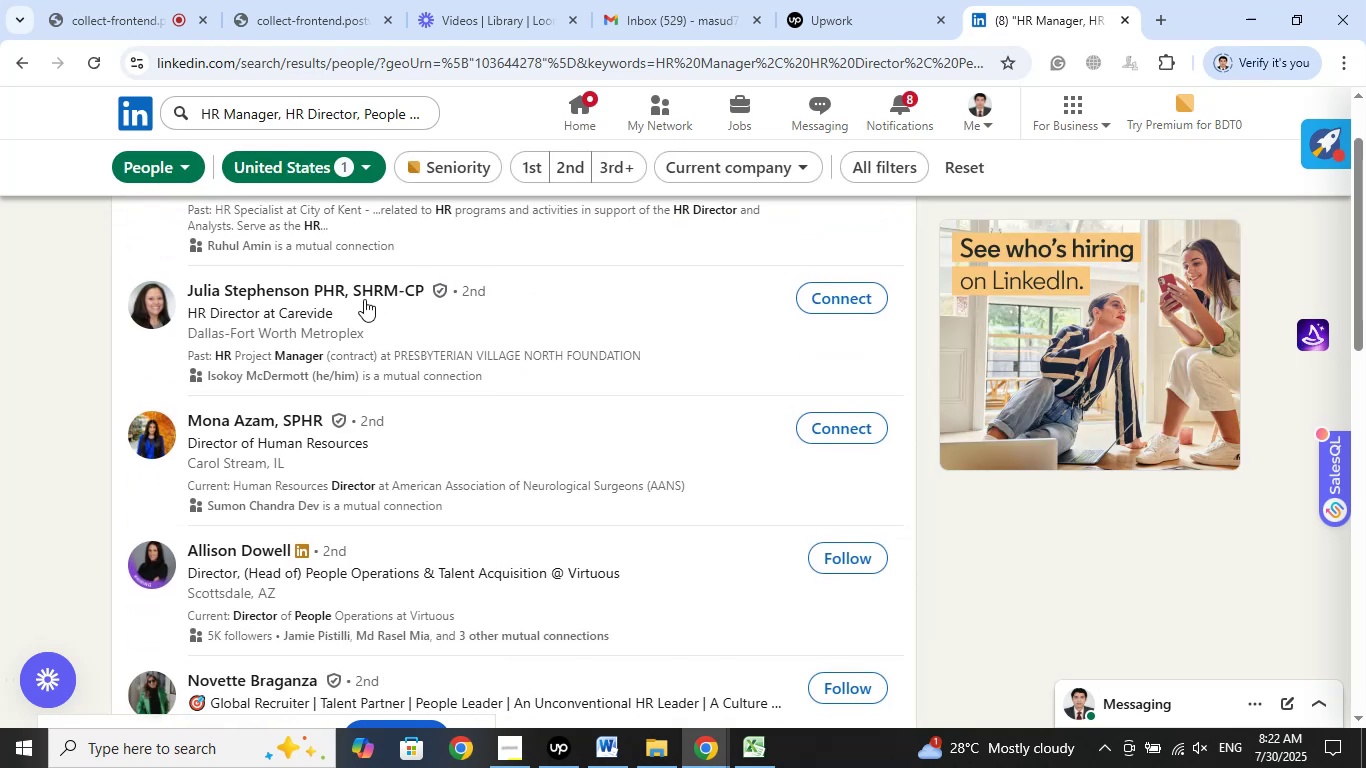 
right_click([340, 287])
 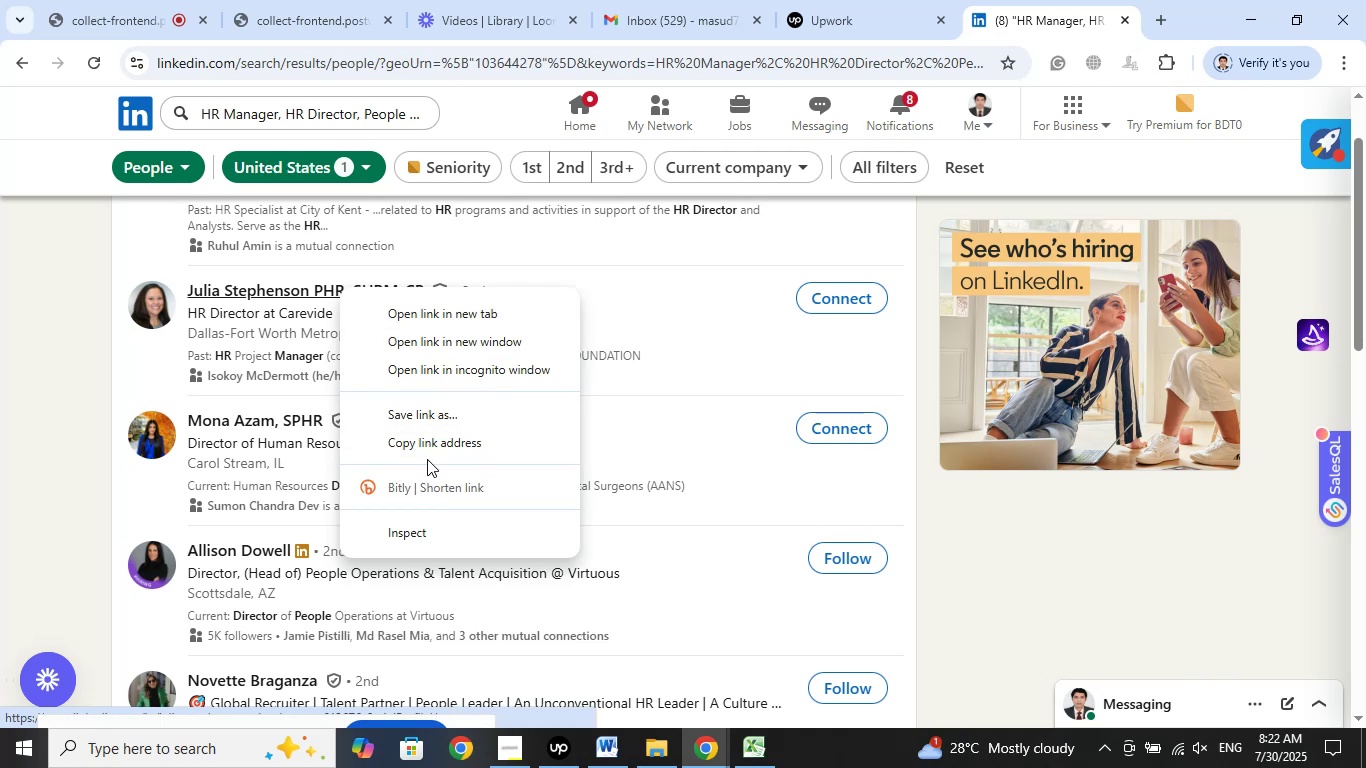 
left_click([431, 451])
 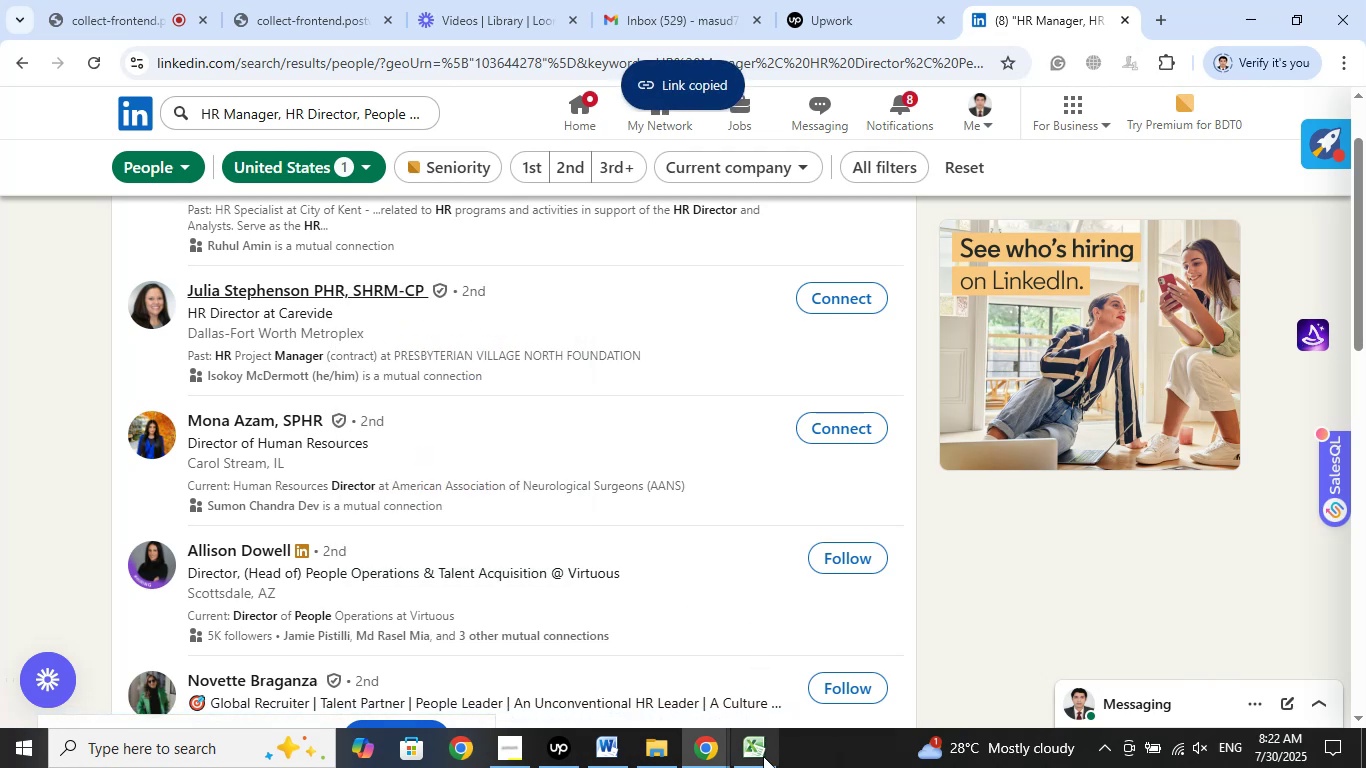 
left_click([759, 764])
 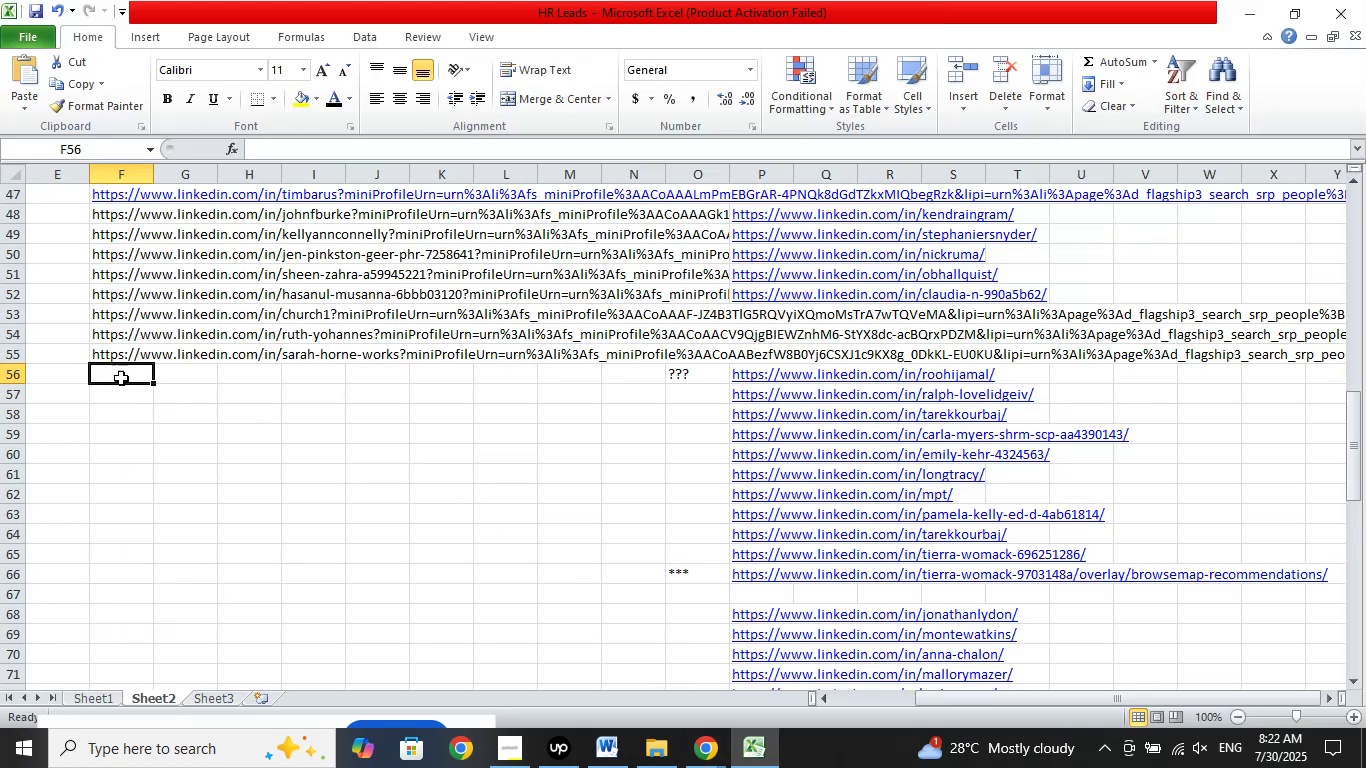 
right_click([121, 377])
 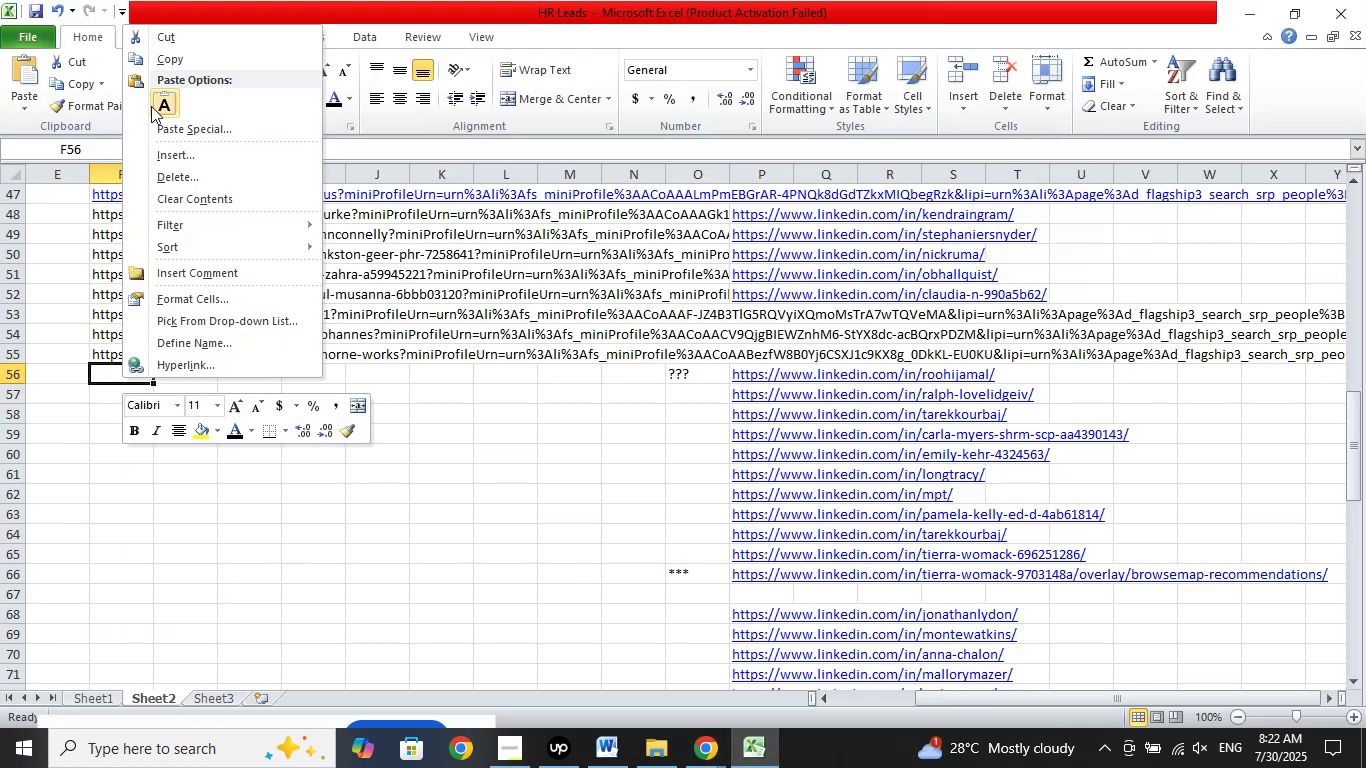 
left_click([151, 104])
 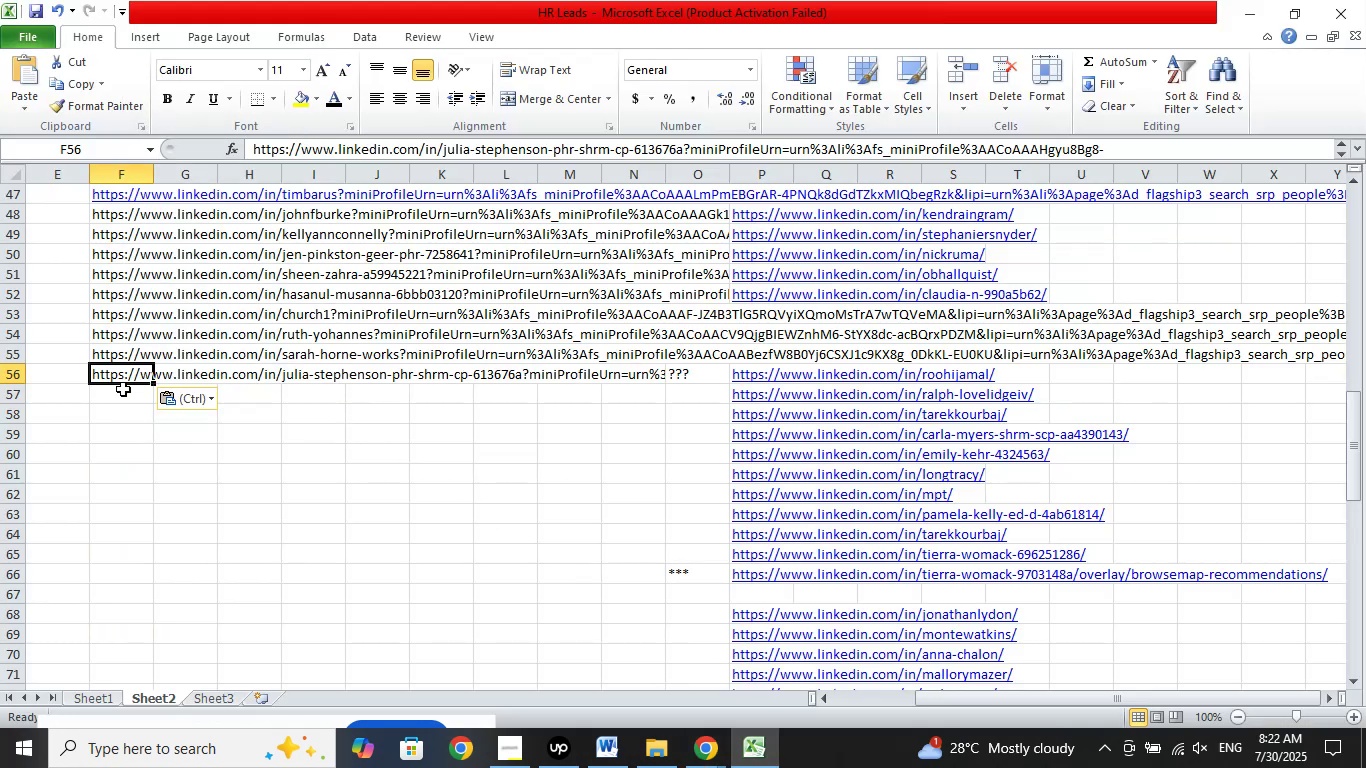 
left_click([122, 398])
 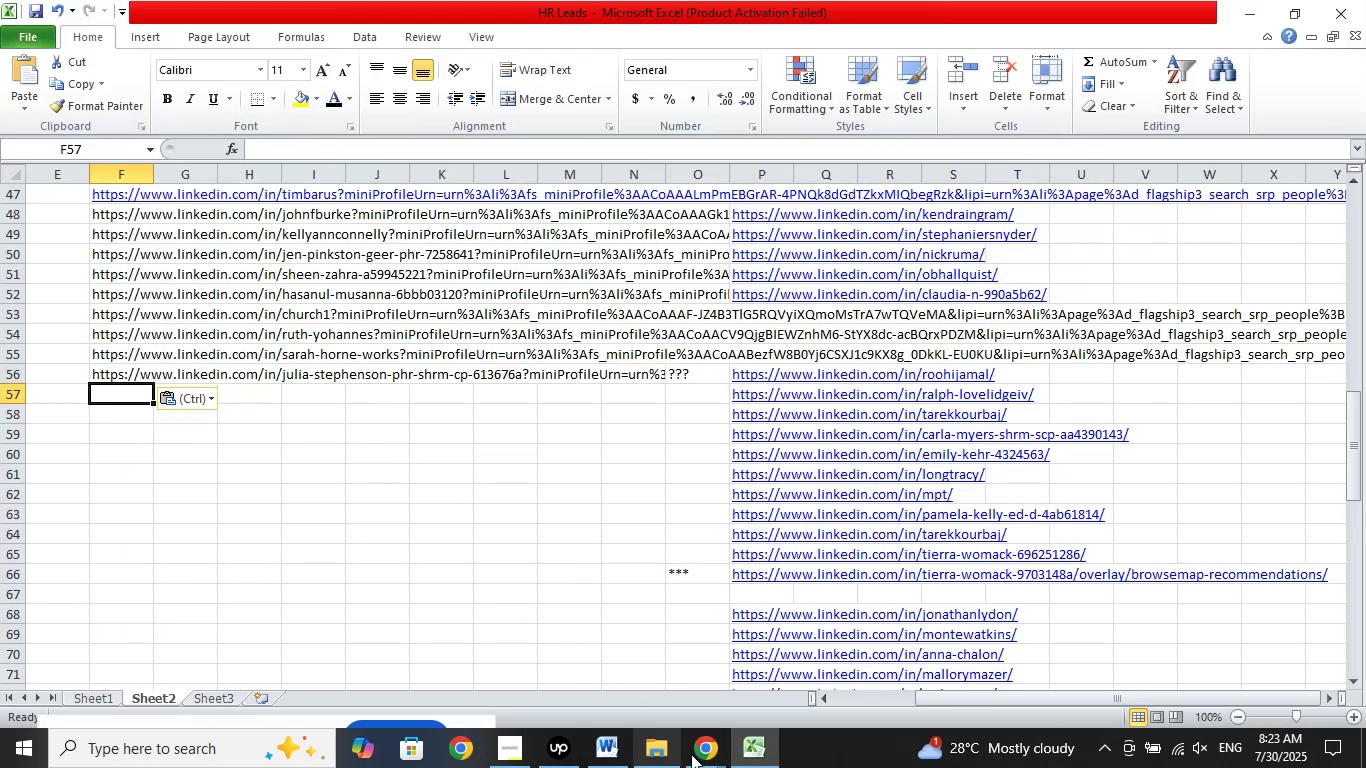 
left_click([692, 755])
 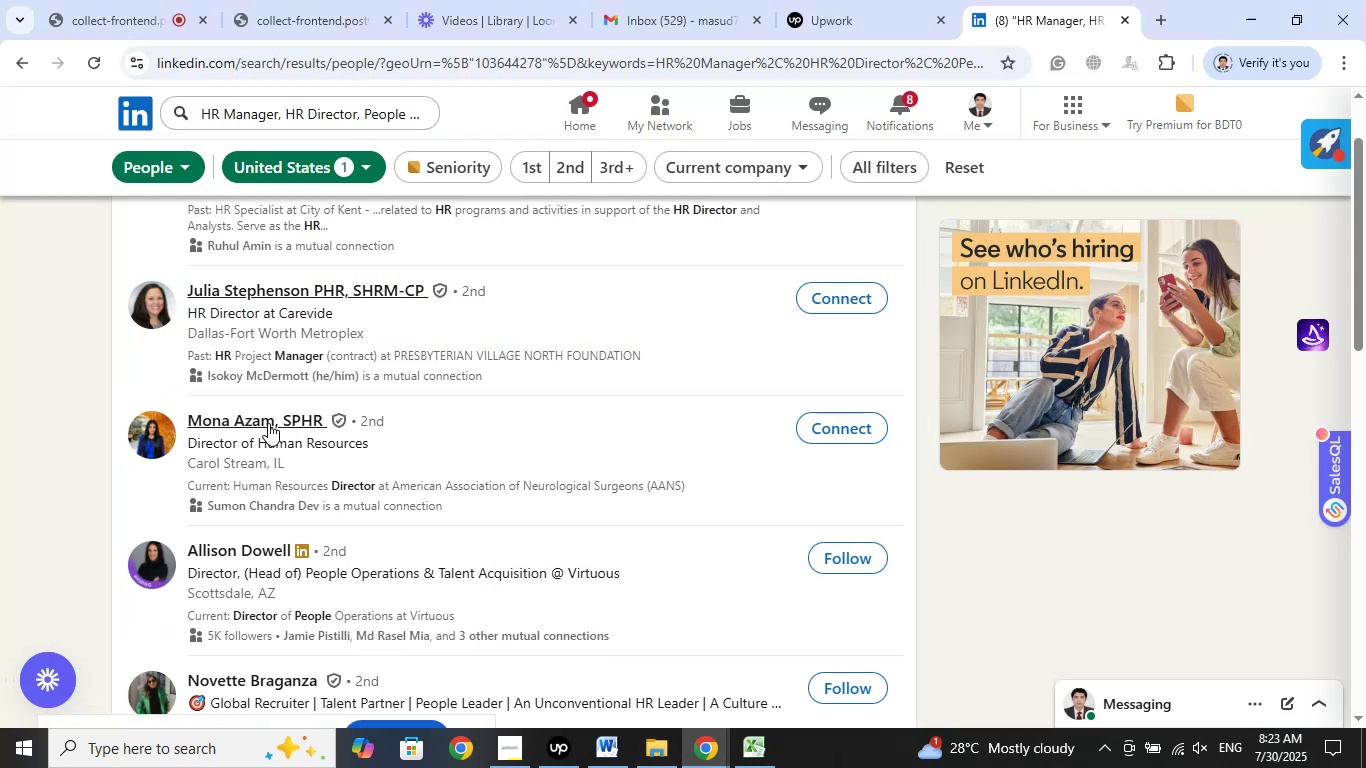 
right_click([266, 418])
 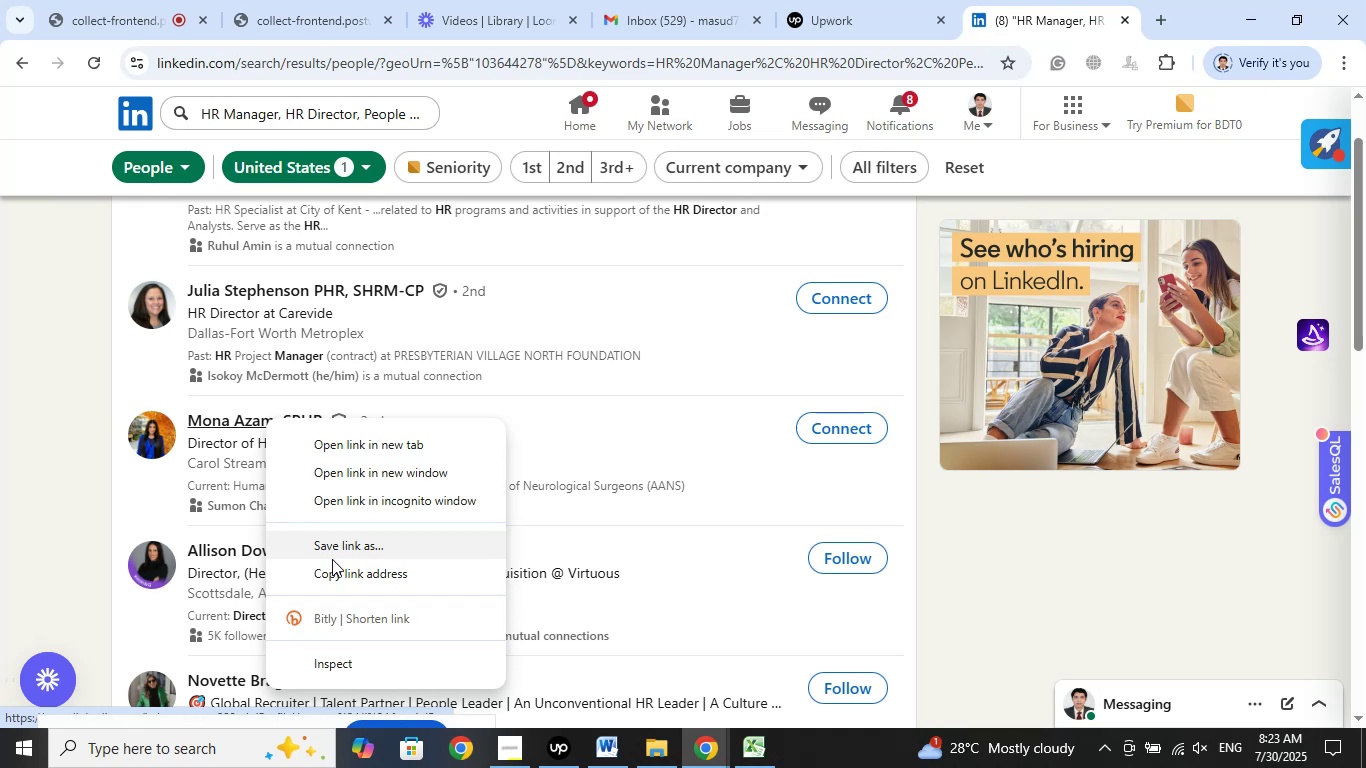 
left_click([336, 568])
 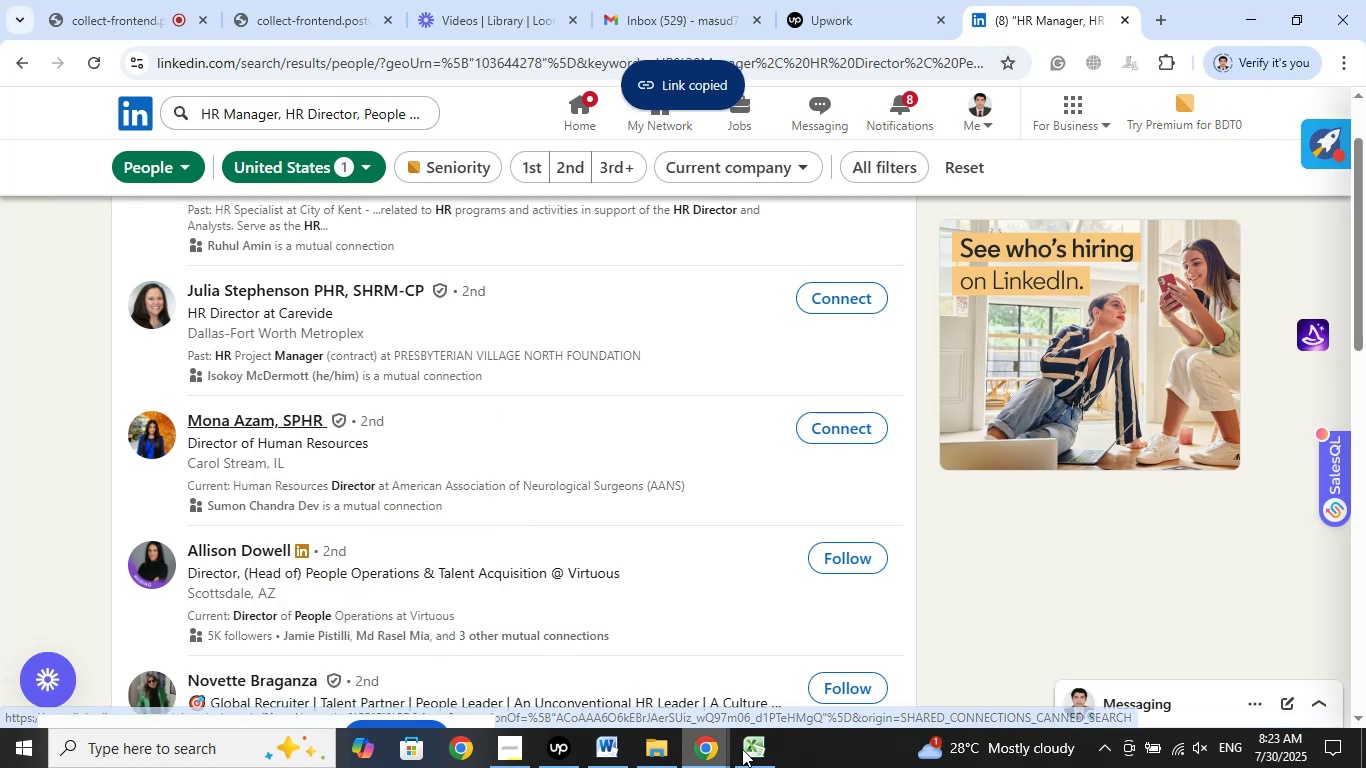 
left_click([751, 754])
 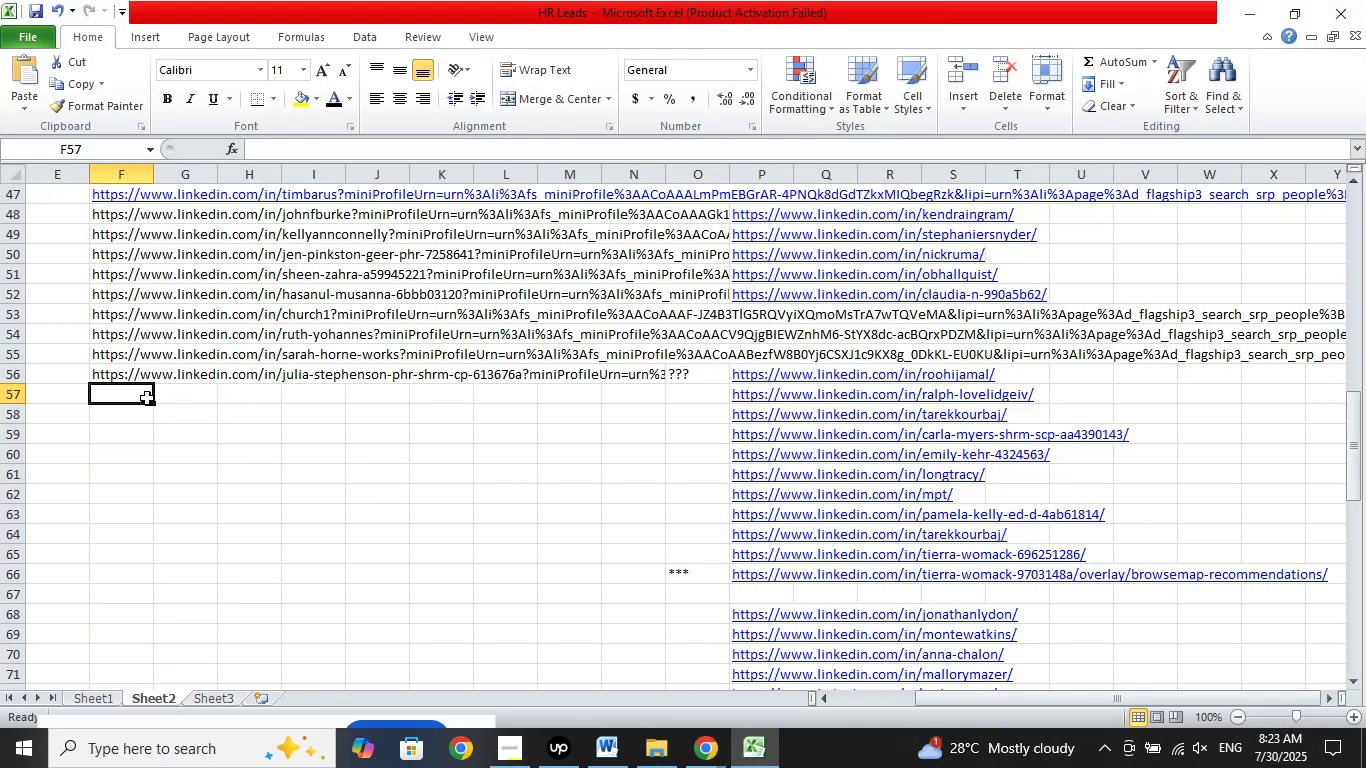 
right_click([136, 391])
 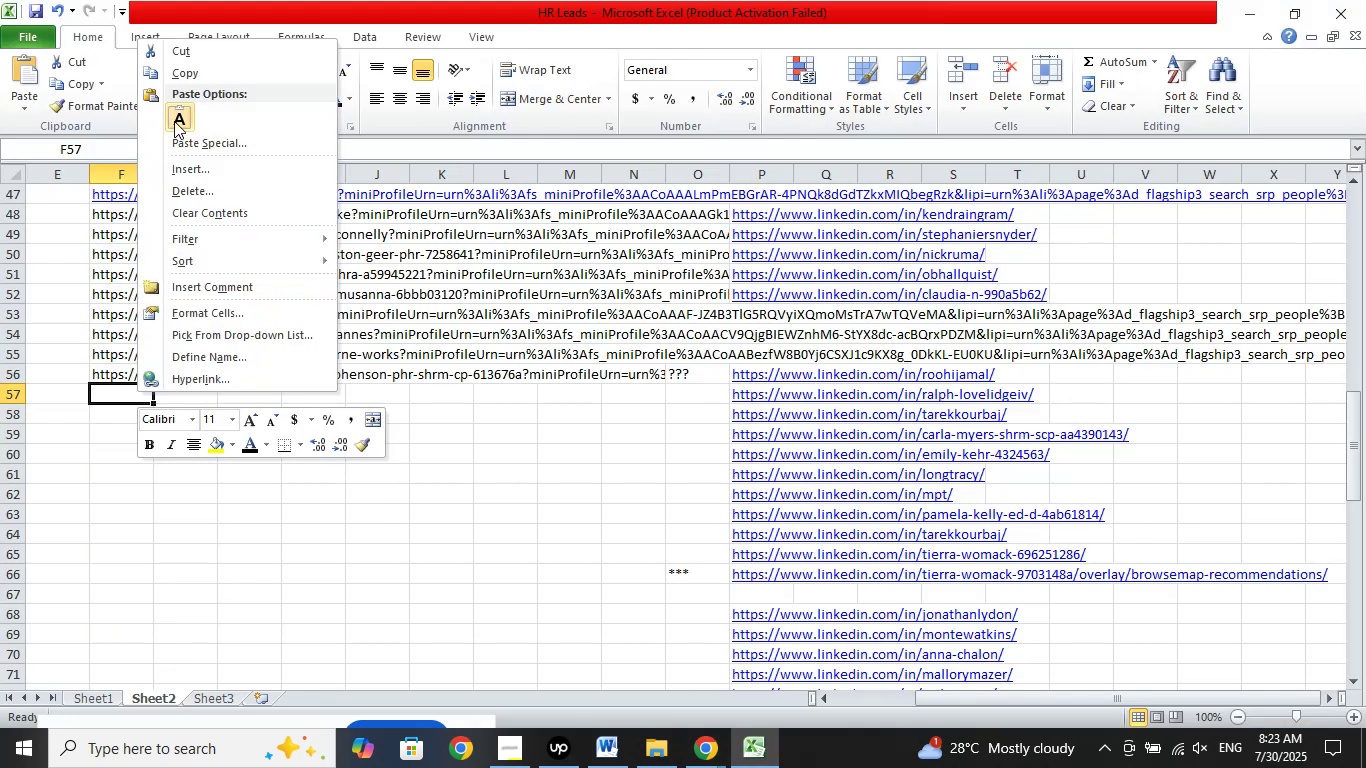 
left_click([175, 120])
 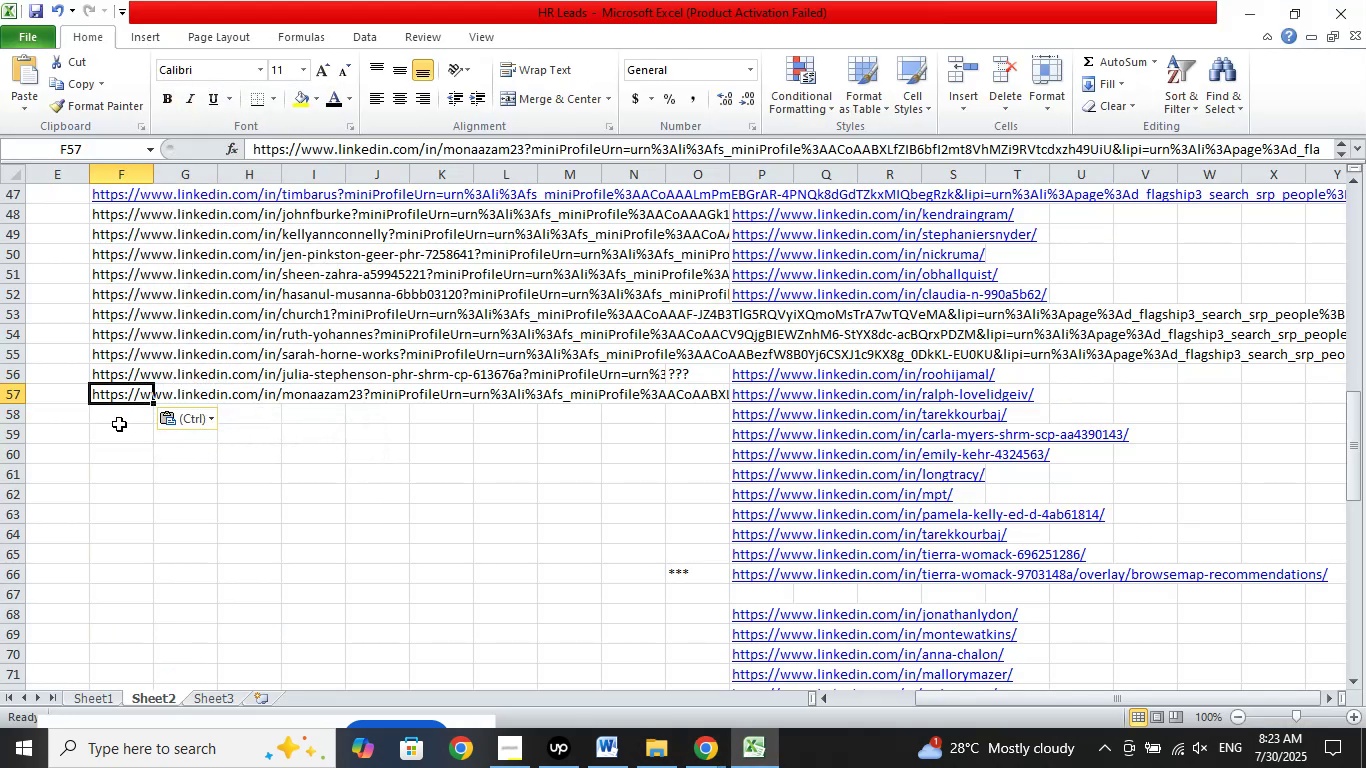 
left_click([119, 424])
 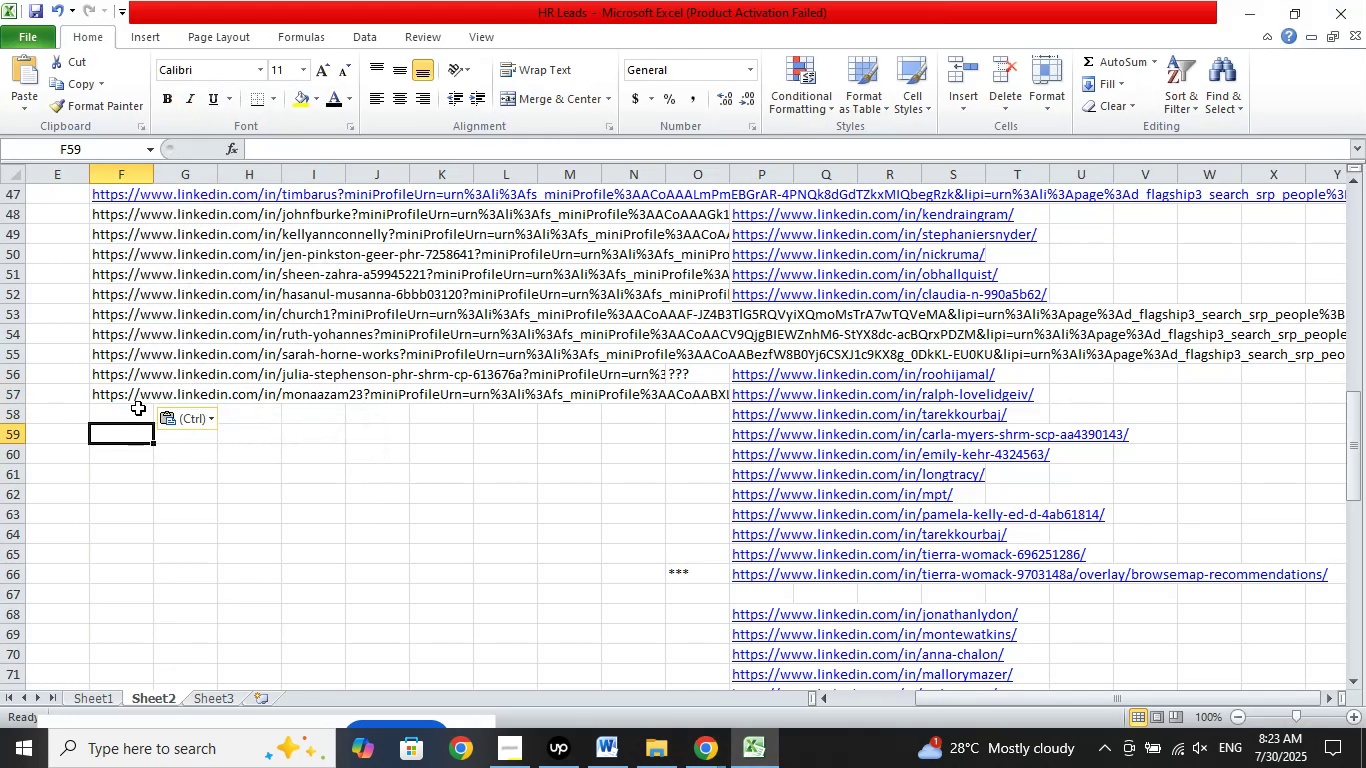 
left_click([135, 408])
 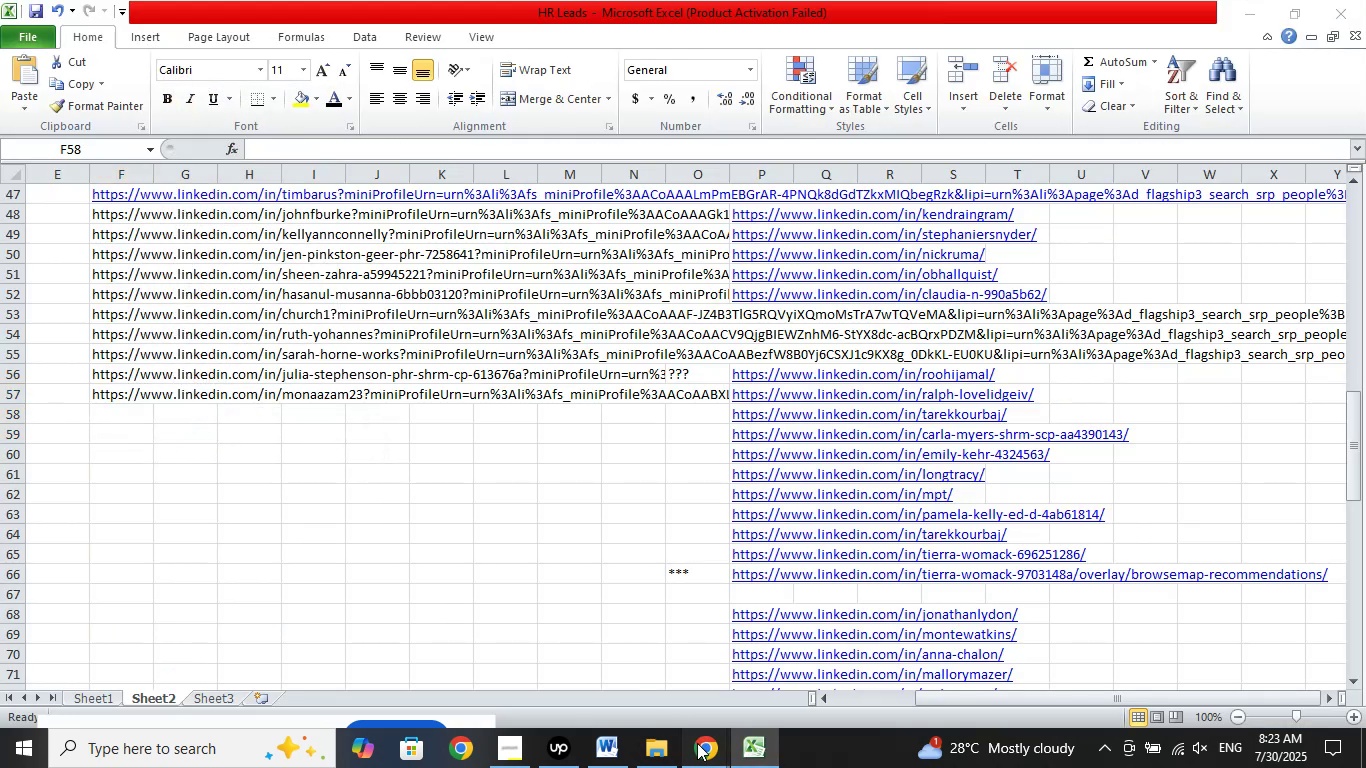 
double_click([553, 670])
 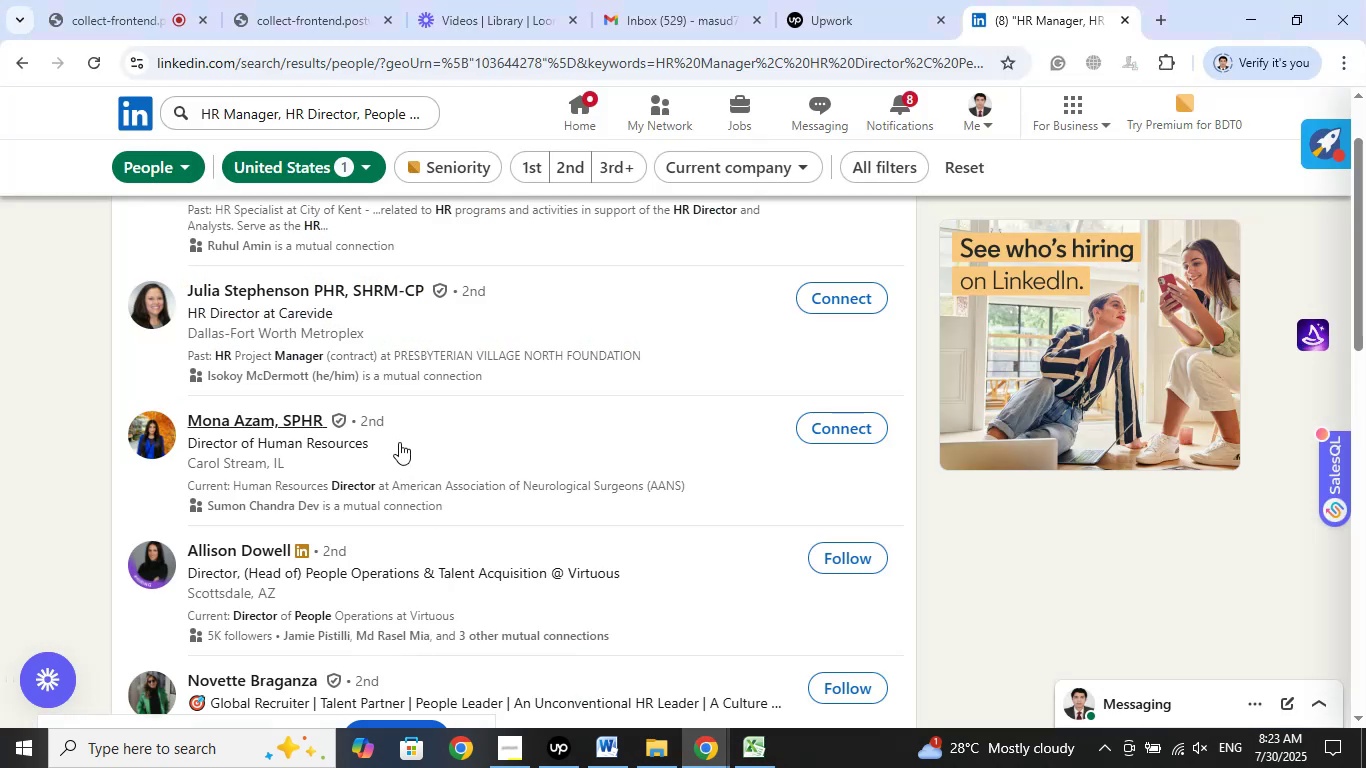 
scroll: coordinate [481, 413], scroll_direction: down, amount: 2.0
 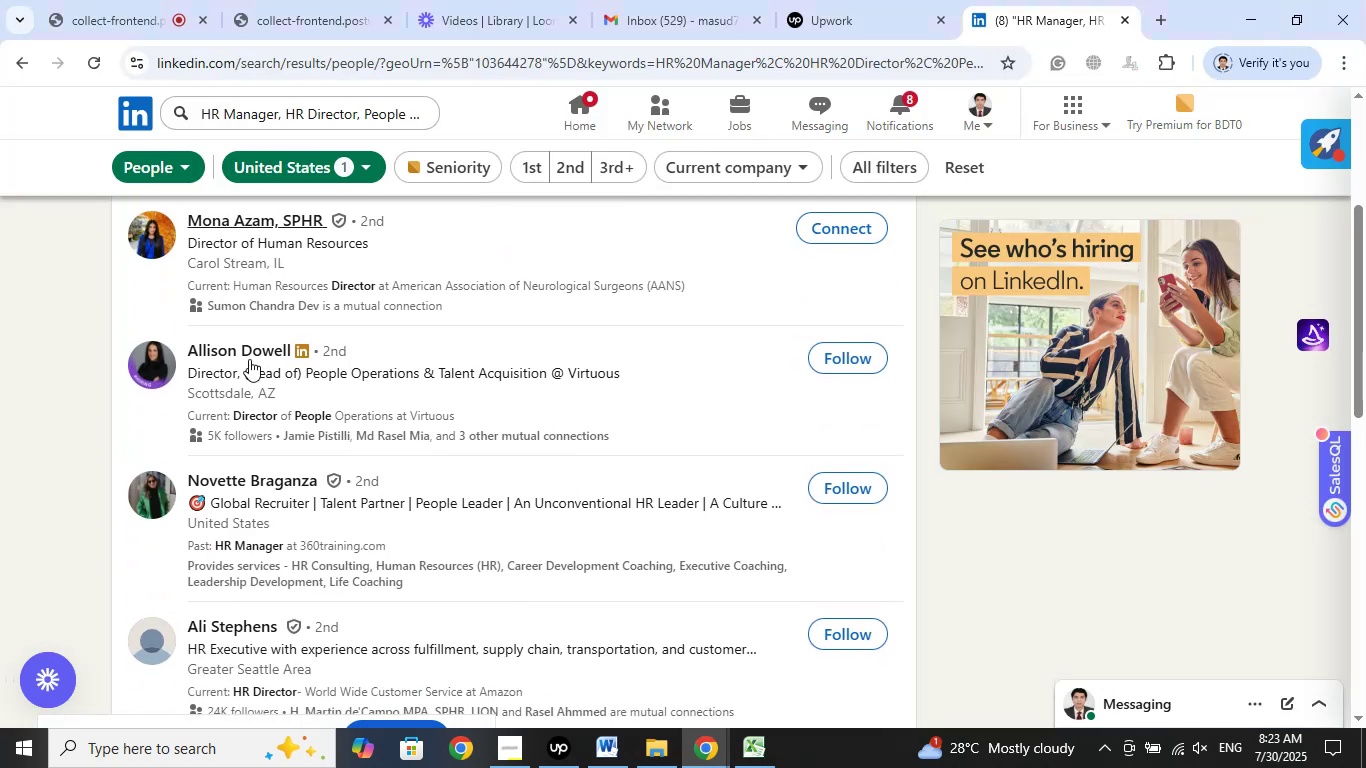 
right_click([249, 356])
 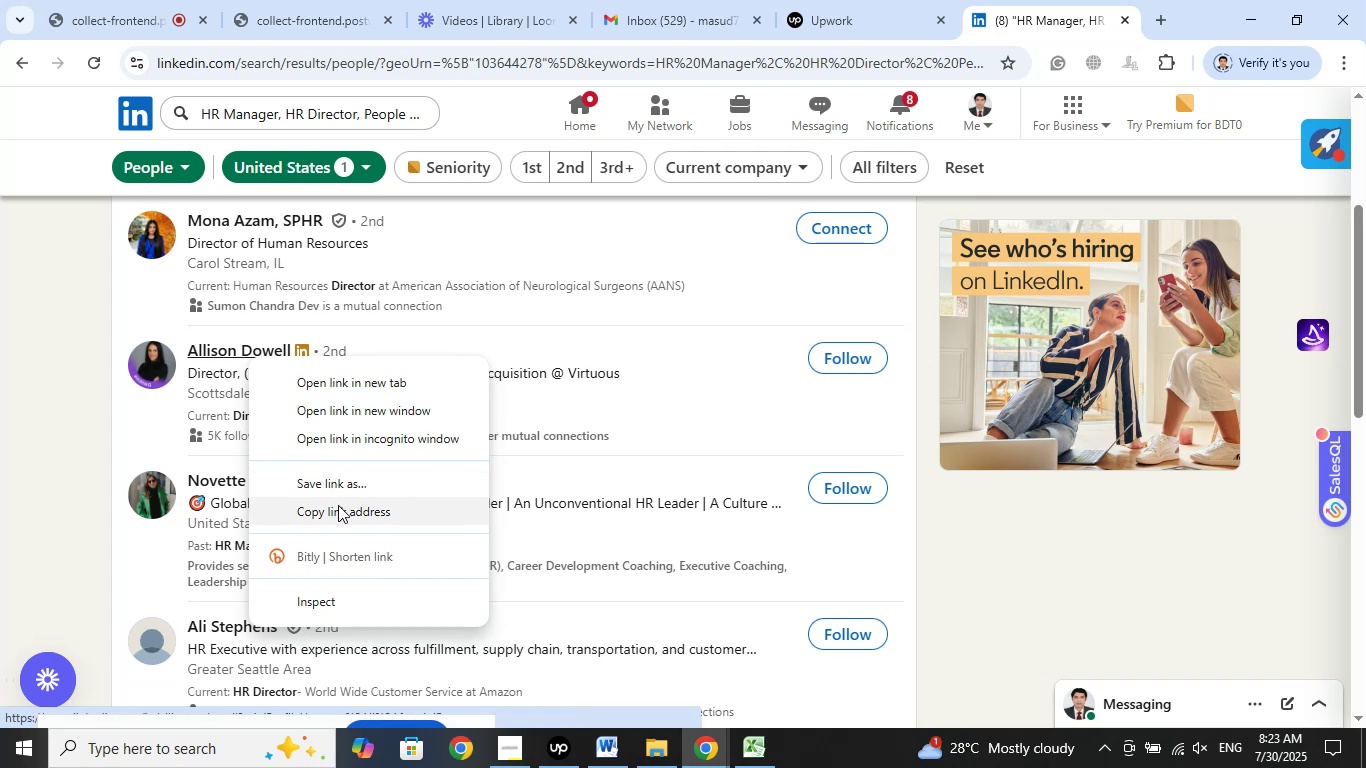 
left_click([379, 513])
 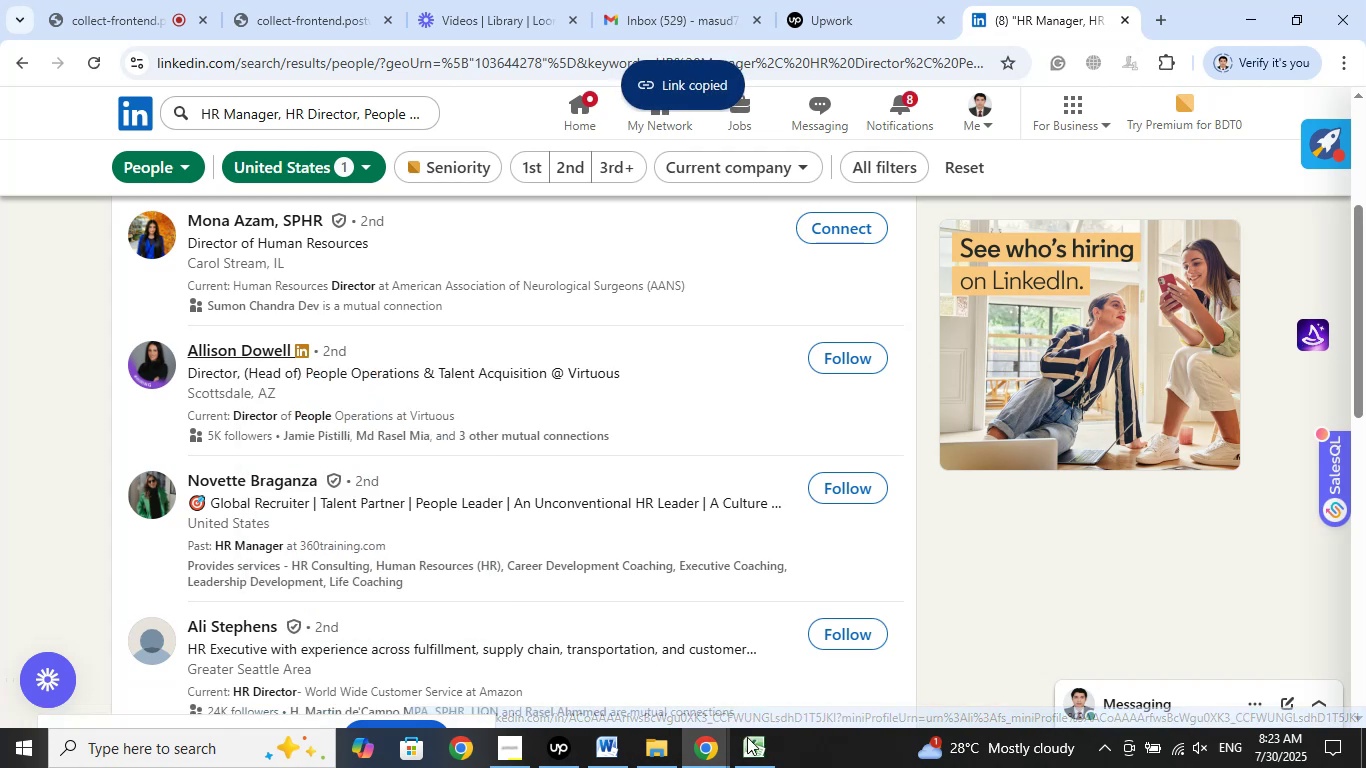 
left_click([749, 742])
 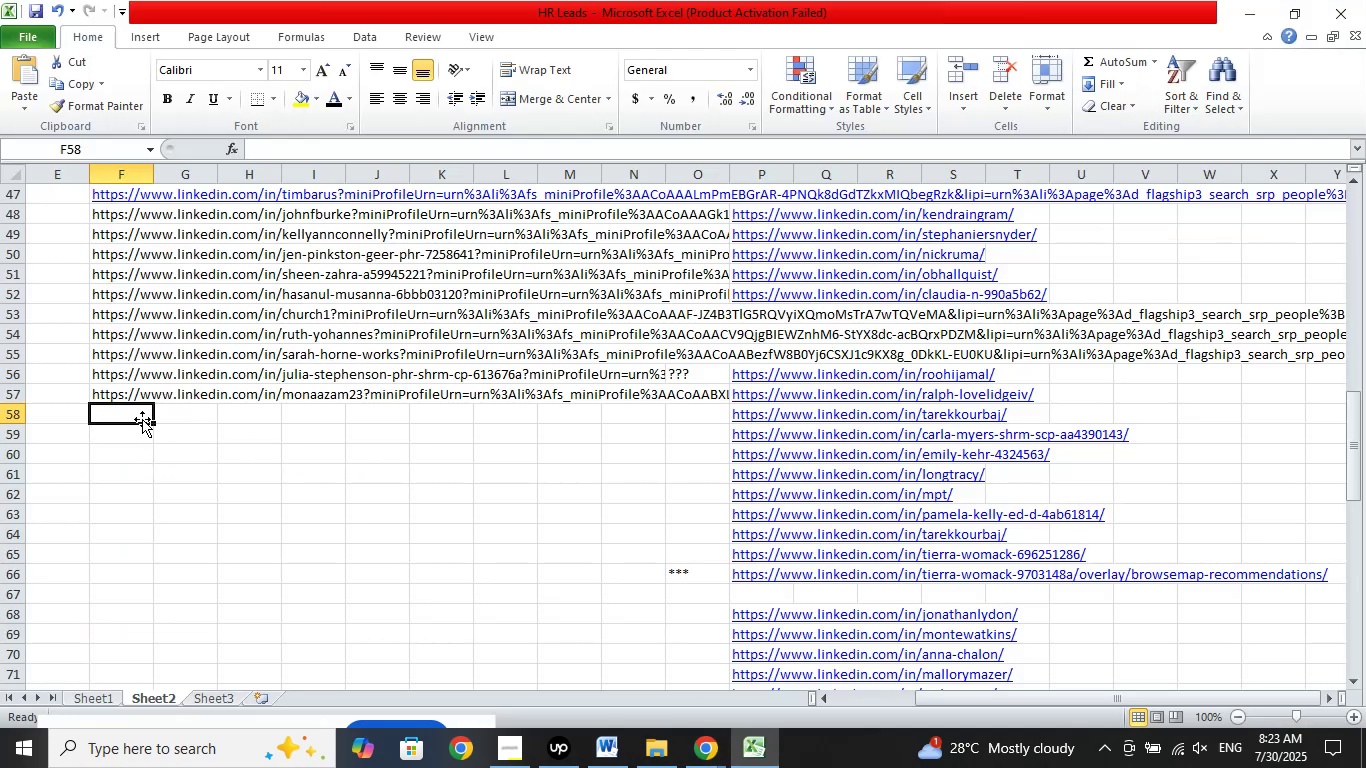 
right_click([122, 412])
 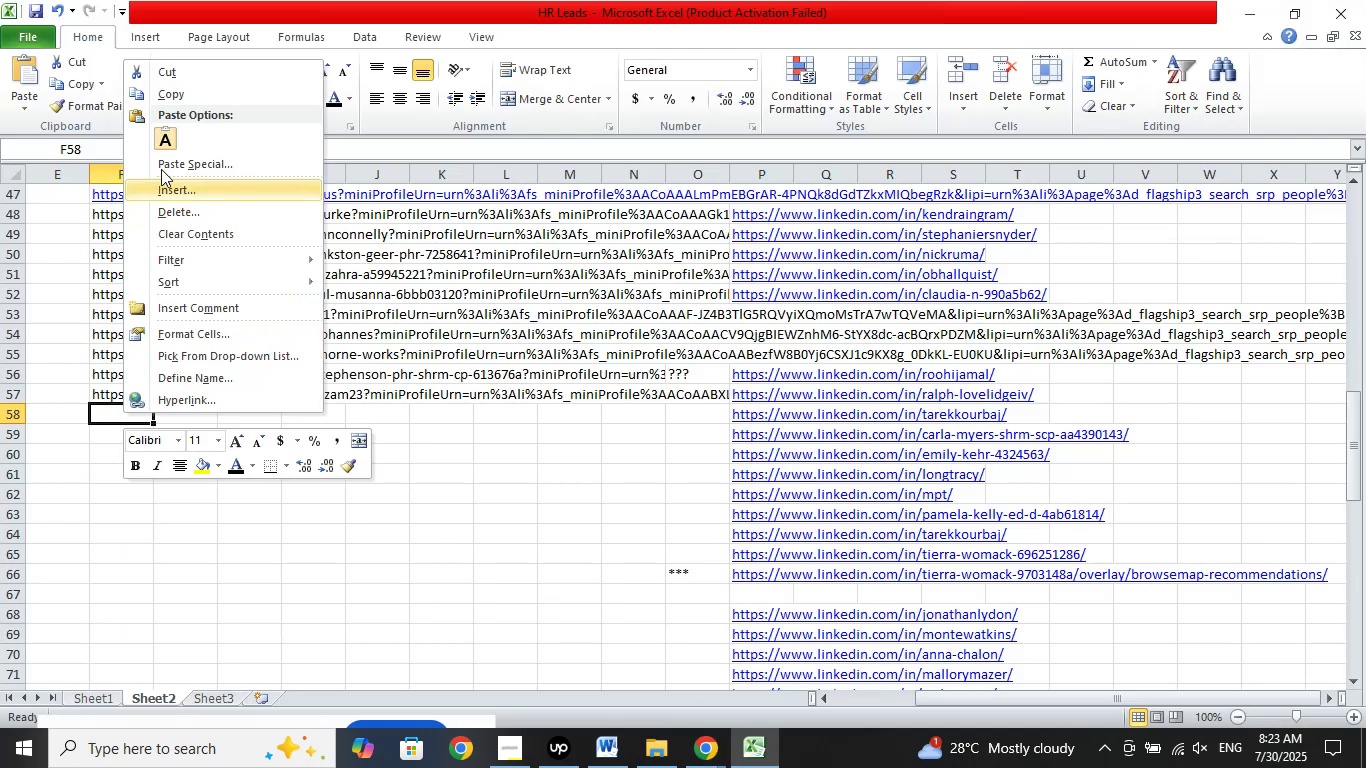 
left_click([159, 140])
 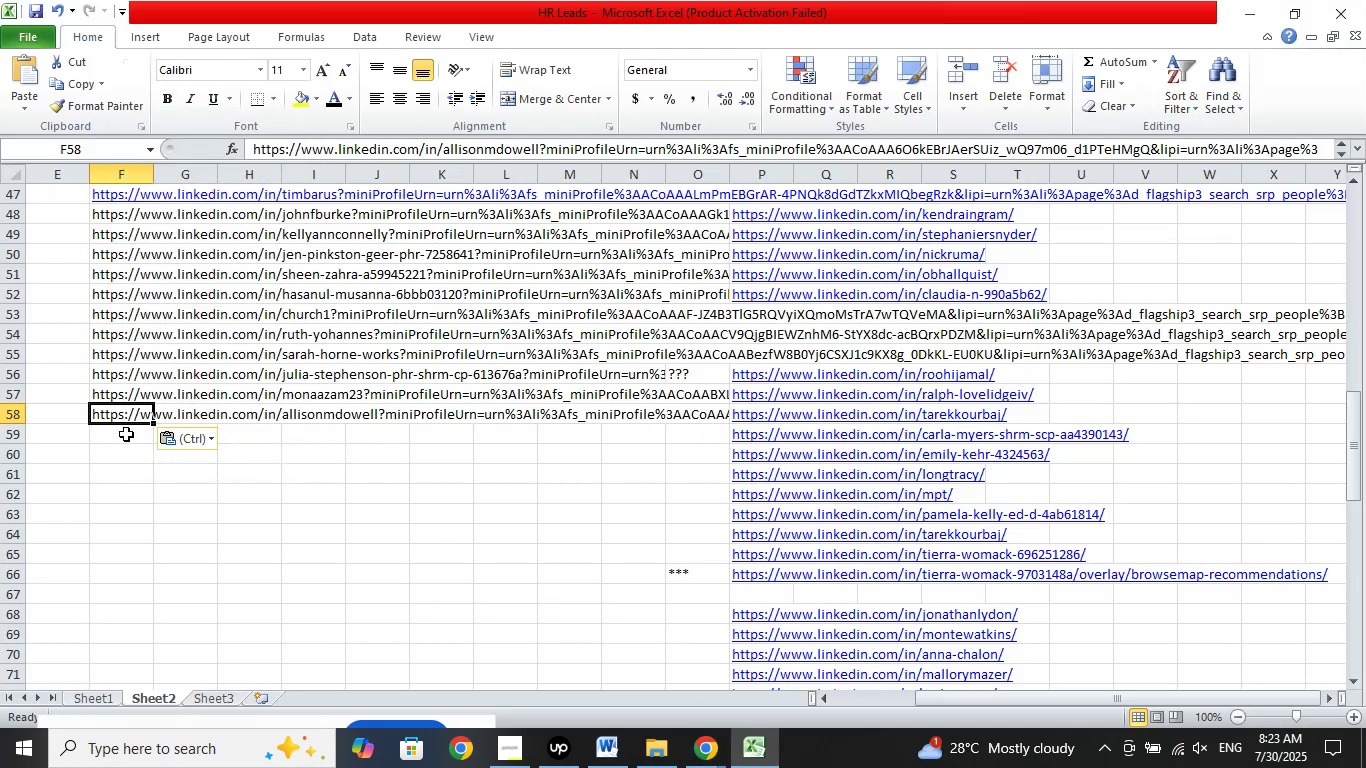 
left_click([123, 437])
 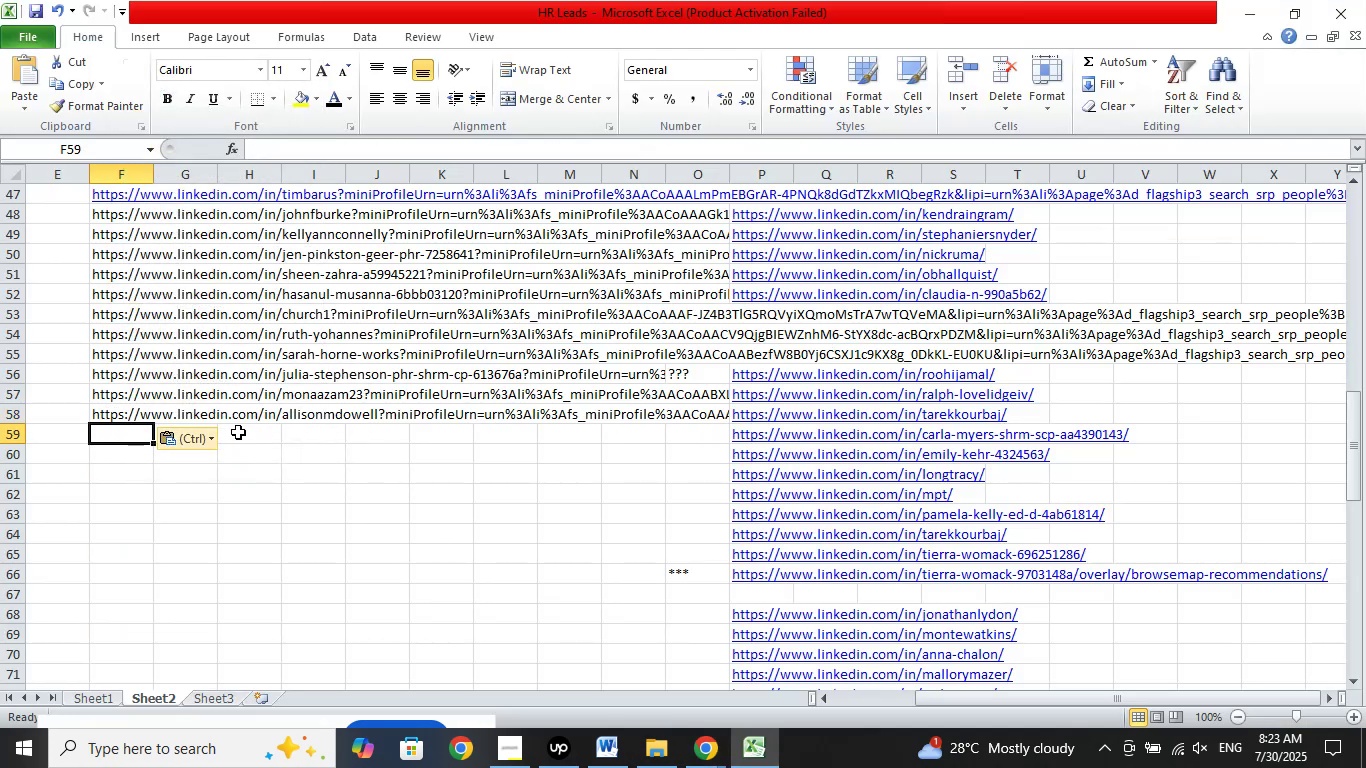 
scroll: coordinate [338, 402], scroll_direction: down, amount: 2.0
 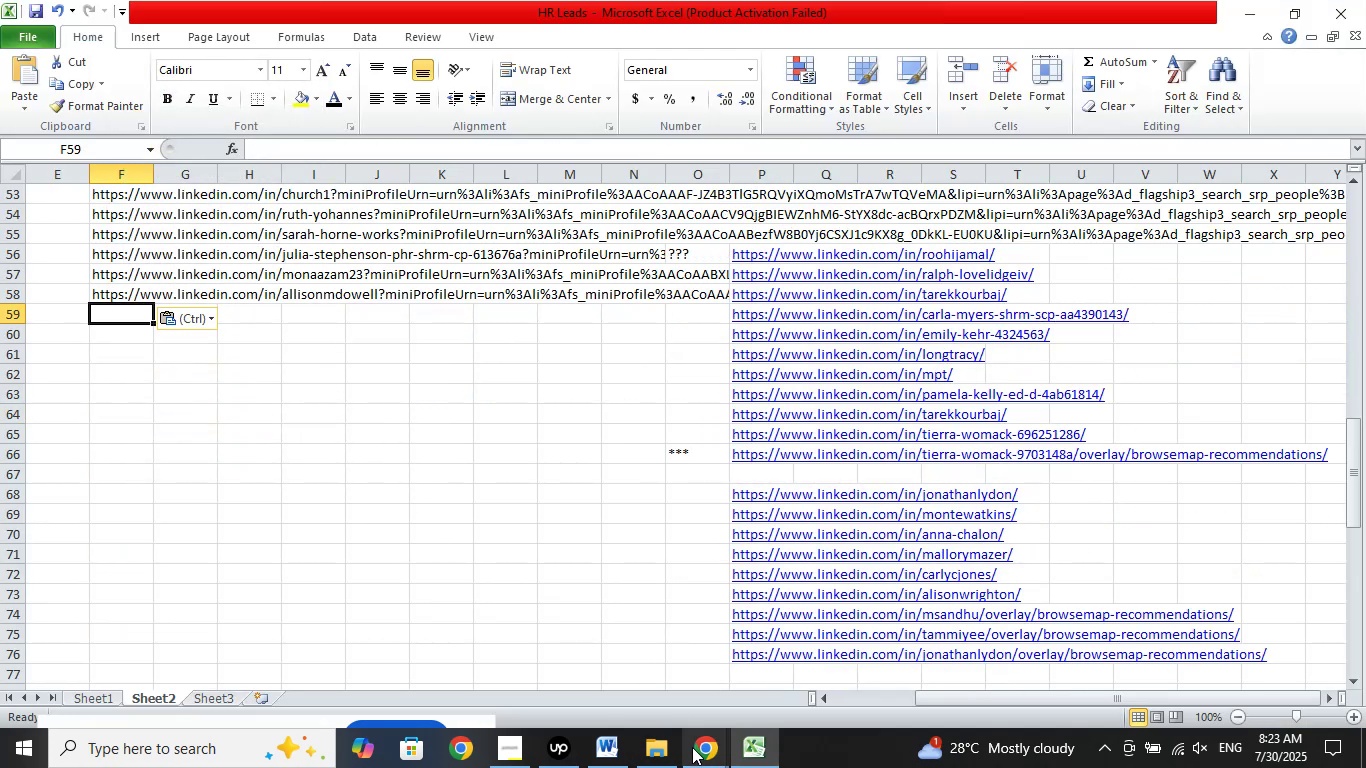 
left_click([694, 750])
 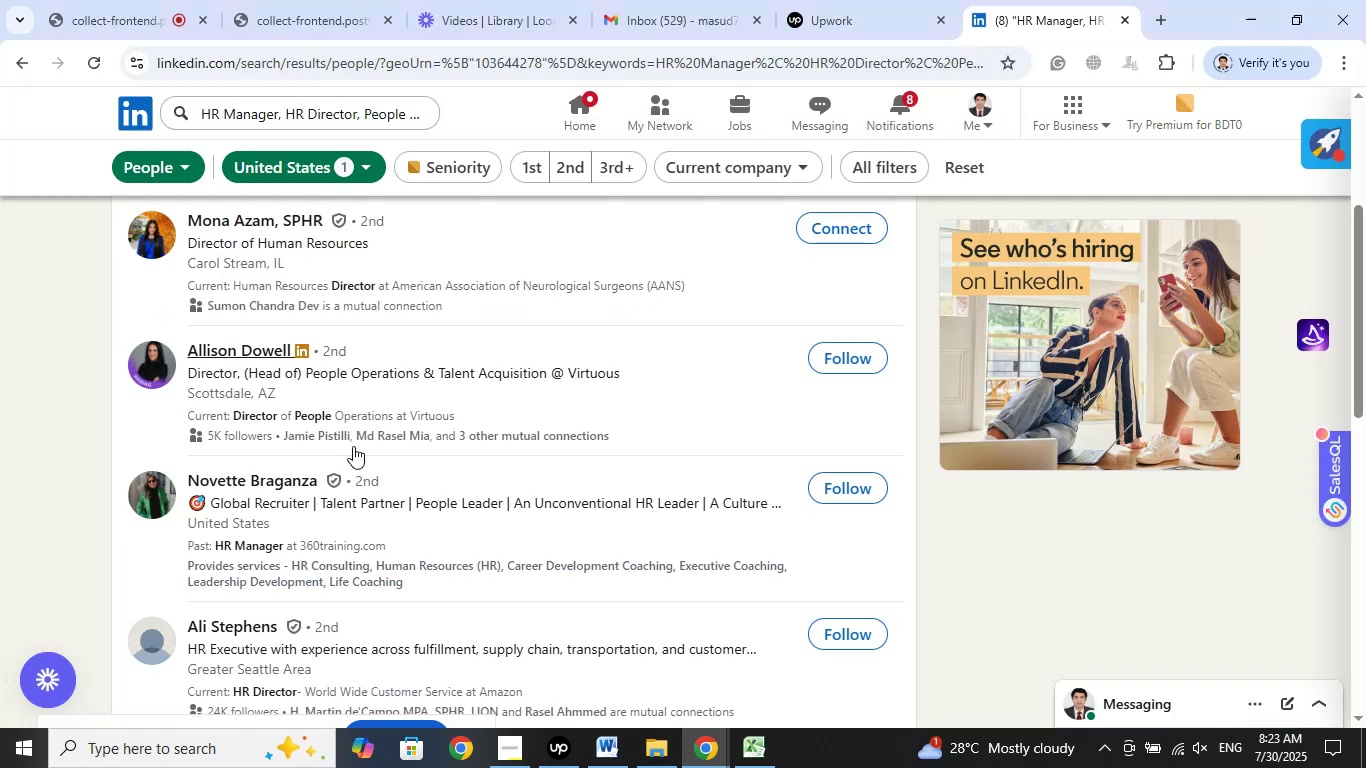 
scroll: coordinate [449, 331], scroll_direction: down, amount: 3.0
 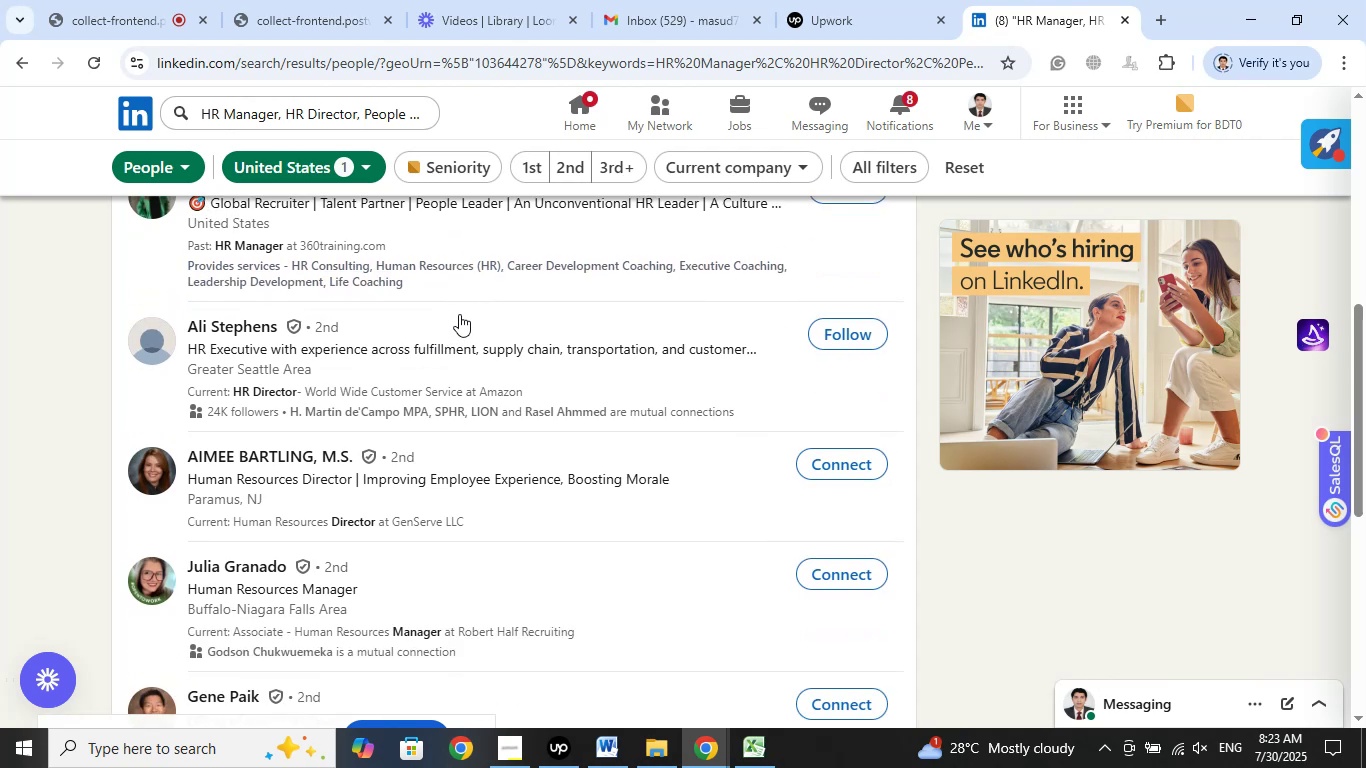 
wait(6.2)
 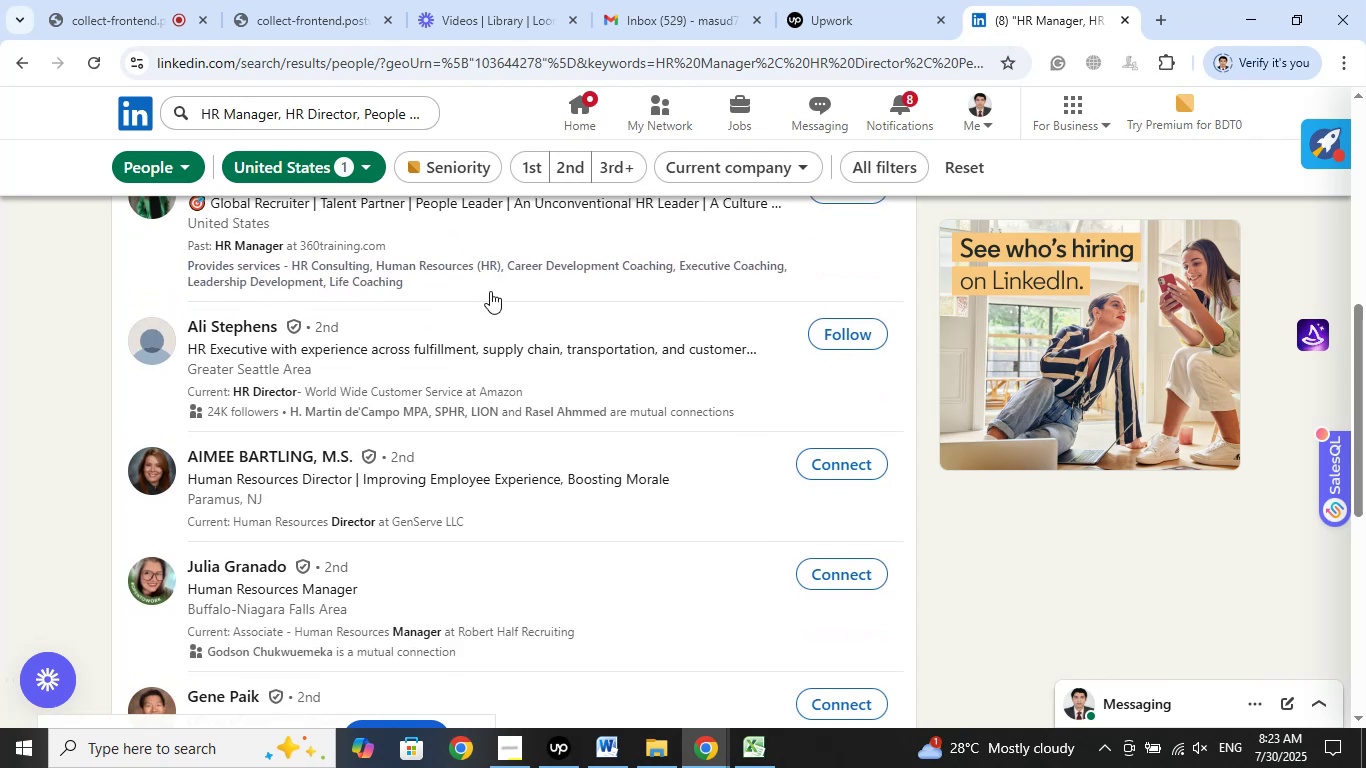 
scroll: coordinate [414, 377], scroll_direction: down, amount: 1.0
 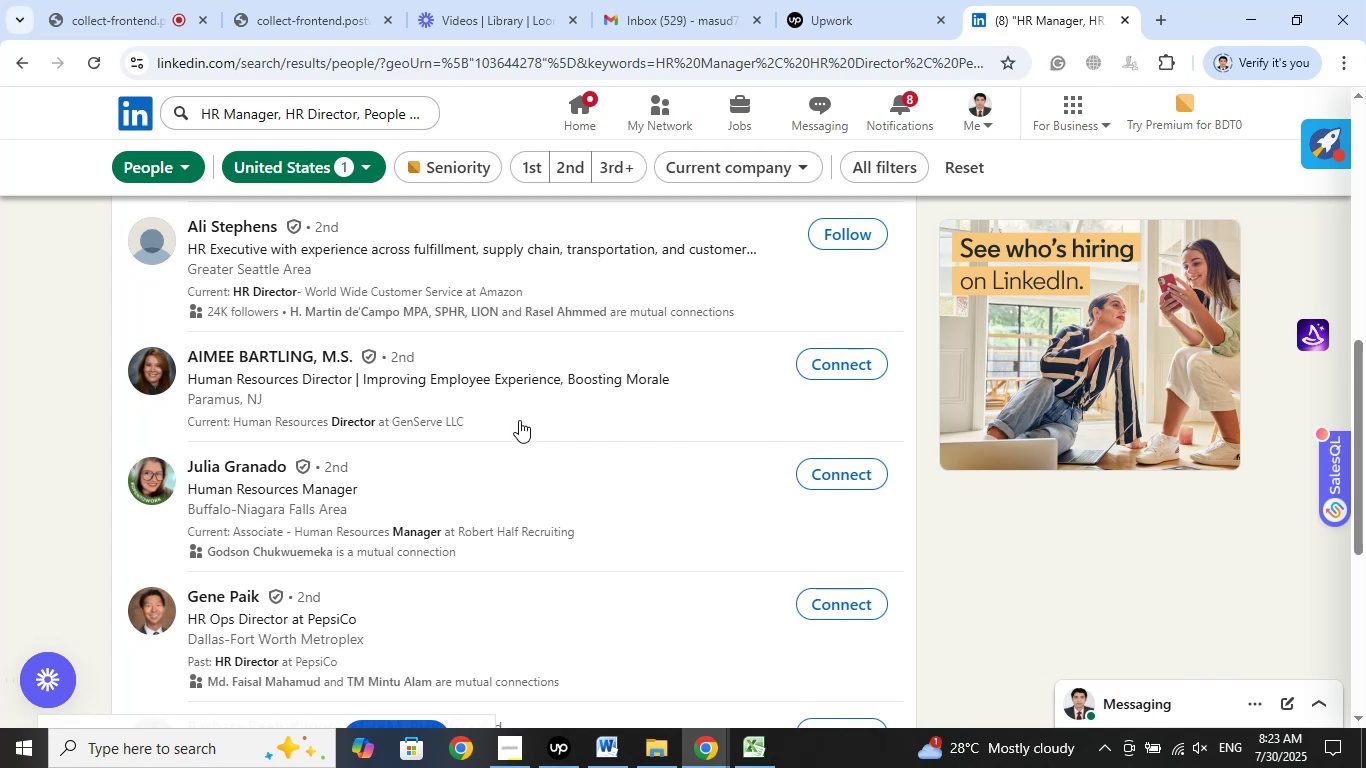 
right_click([279, 356])
 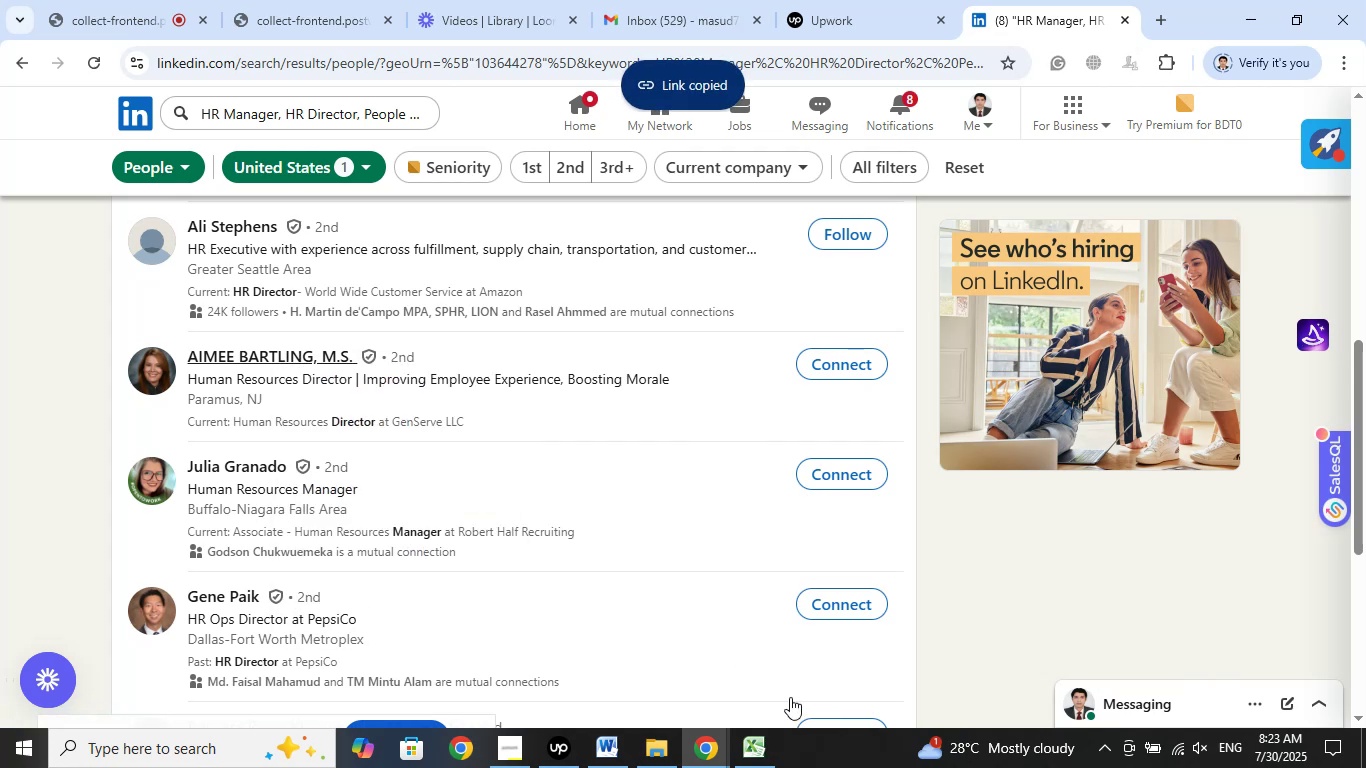 
left_click([749, 747])
 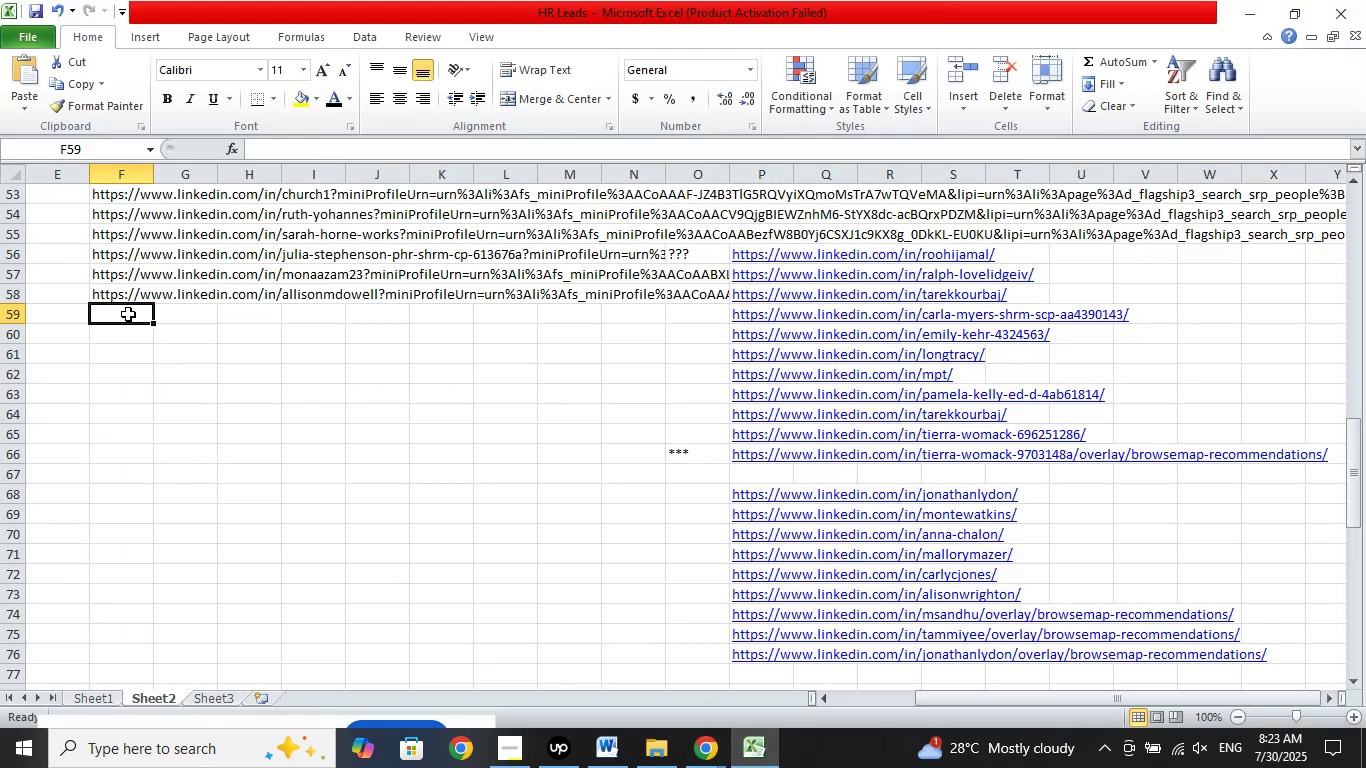 
right_click([127, 313])
 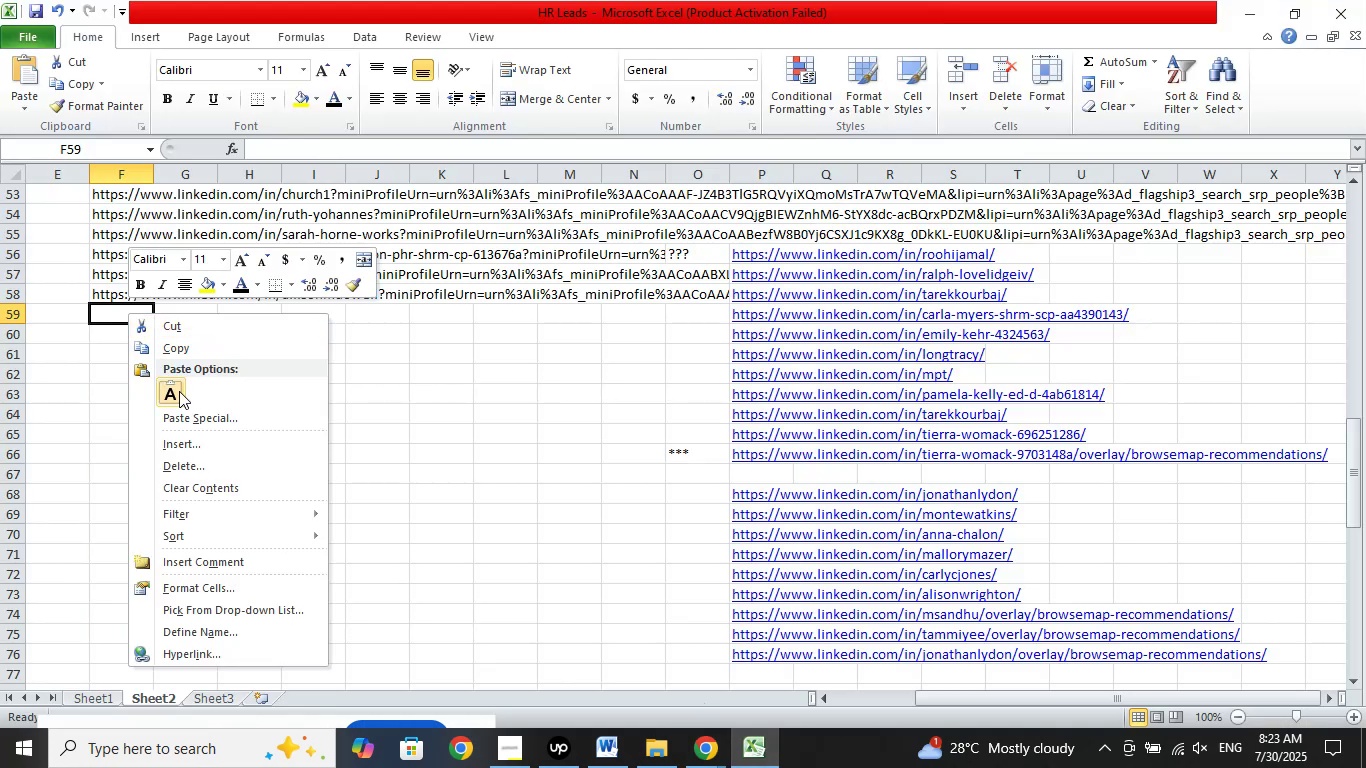 
left_click([178, 392])
 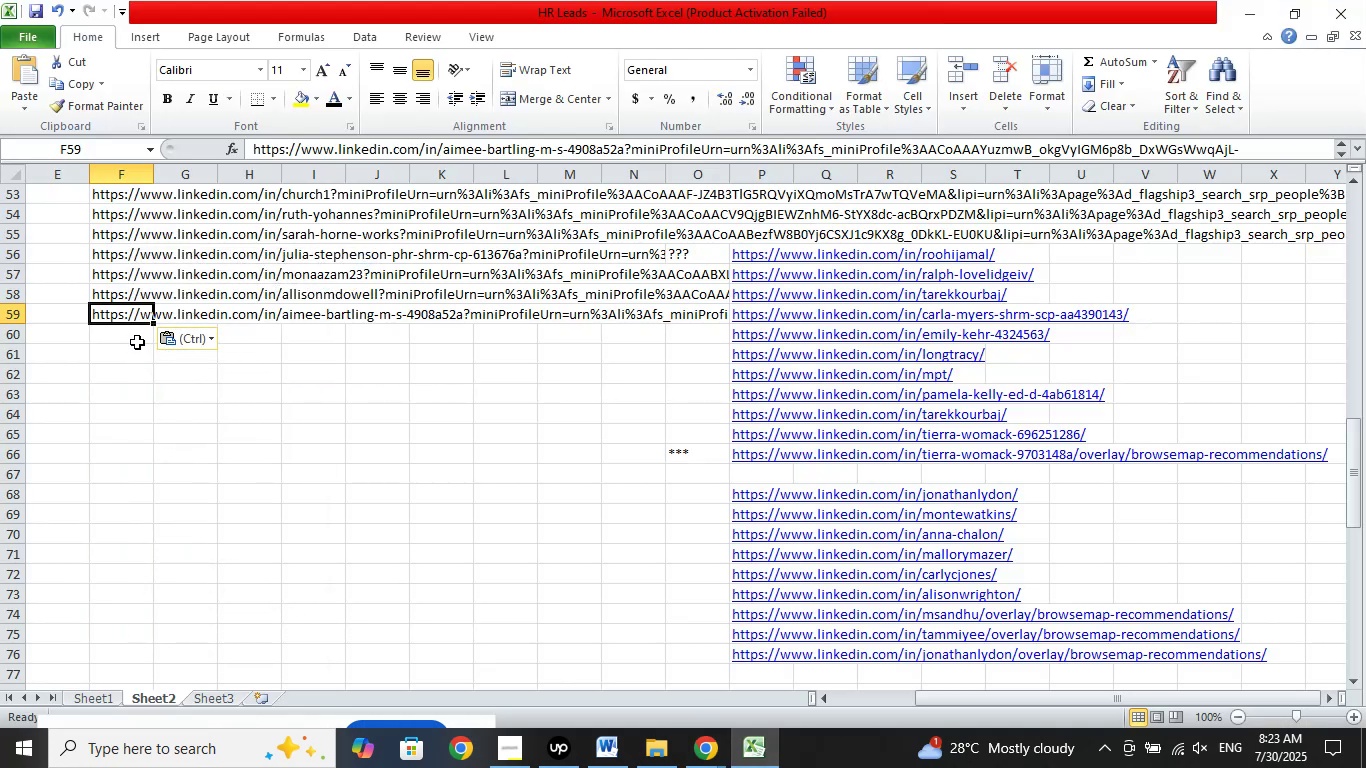 
left_click([137, 341])
 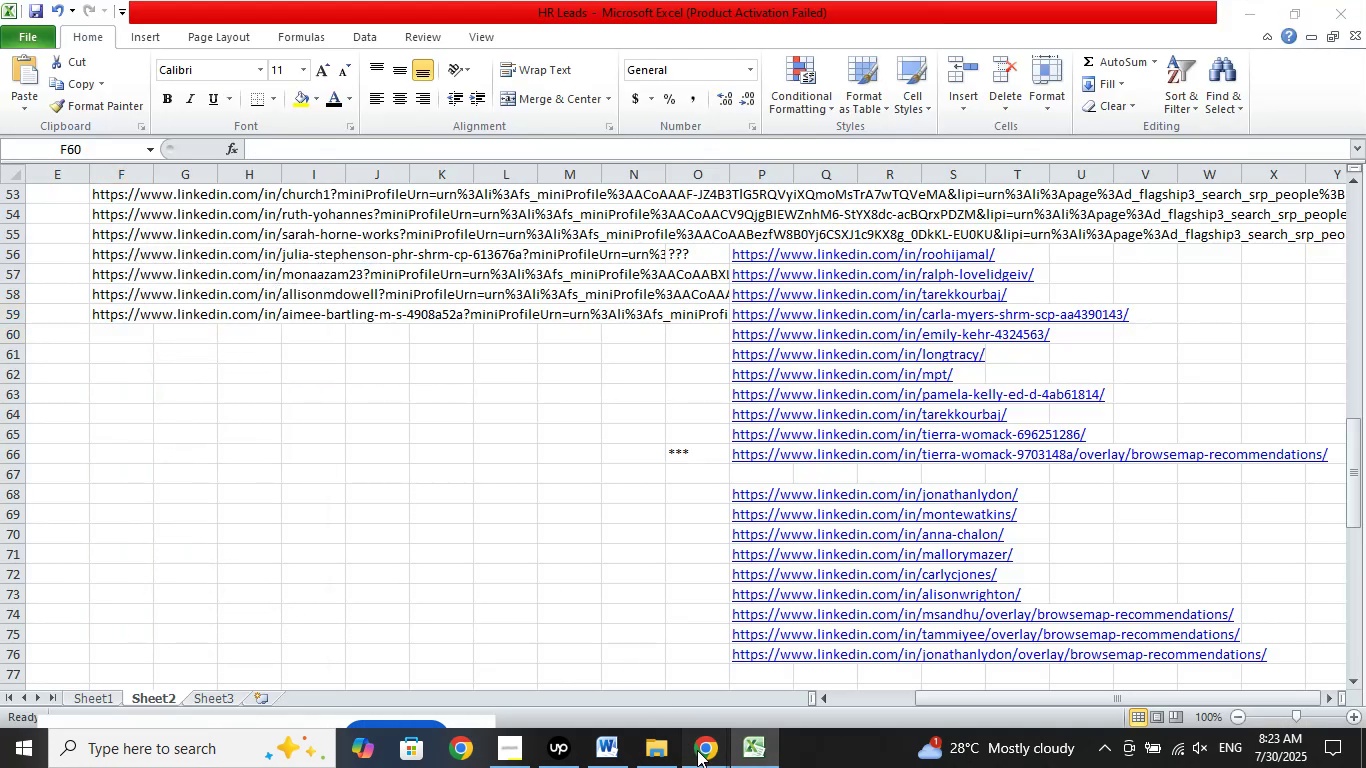 
double_click([543, 650])
 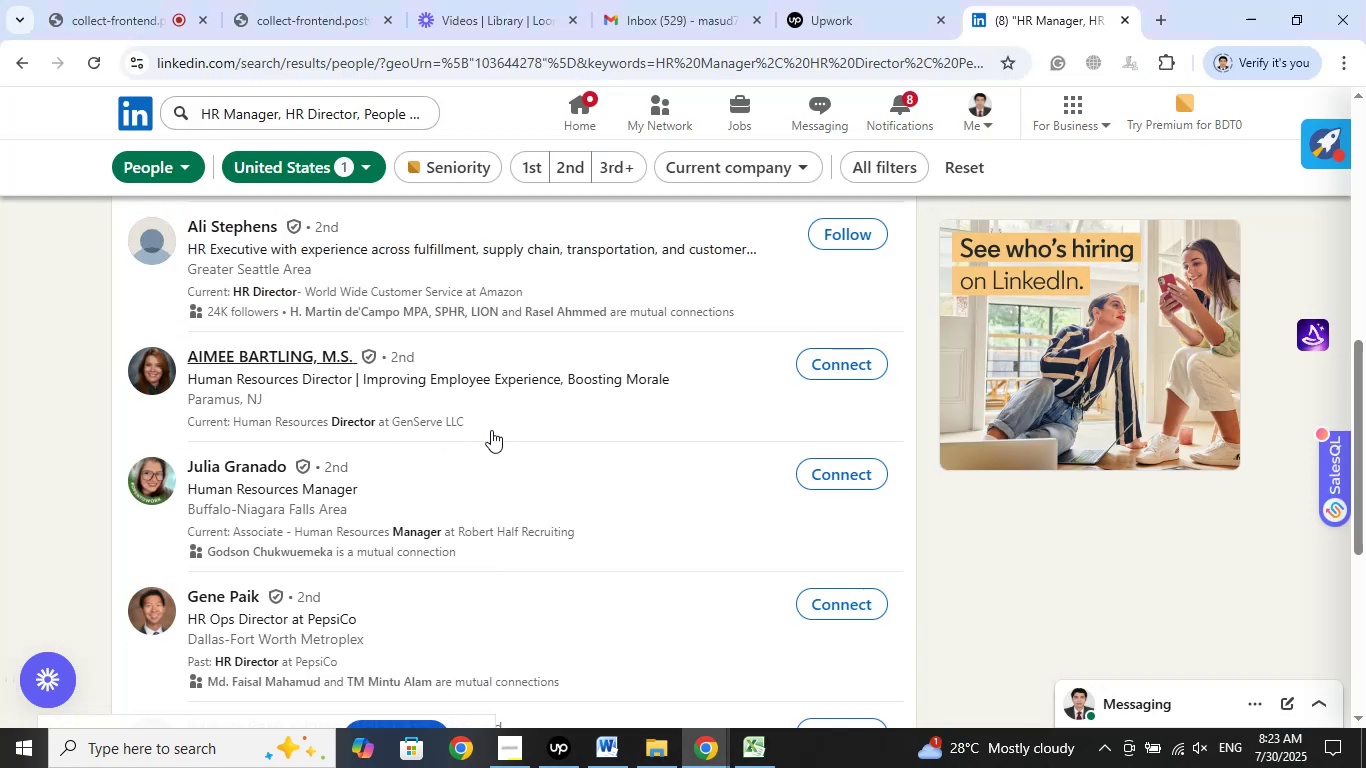 
scroll: coordinate [501, 425], scroll_direction: down, amount: 1.0
 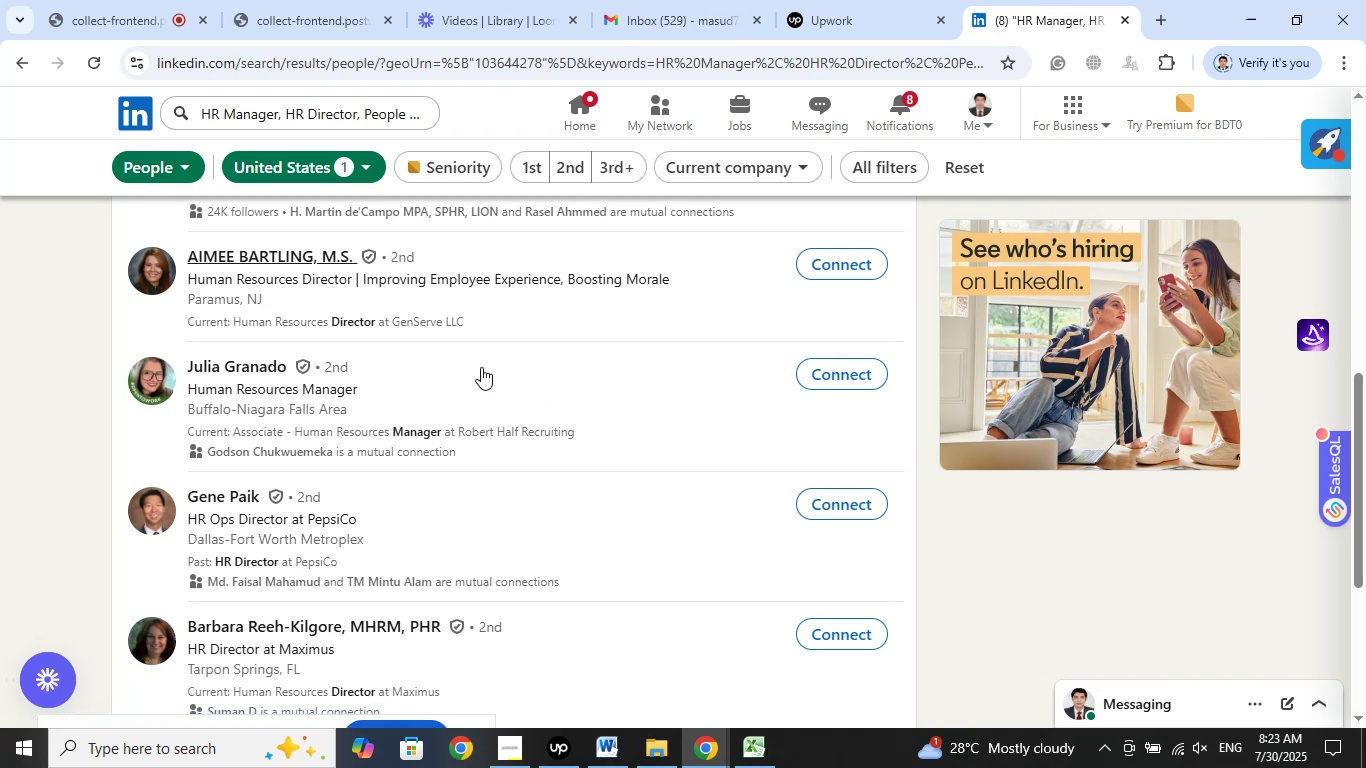 
right_click([237, 360])
 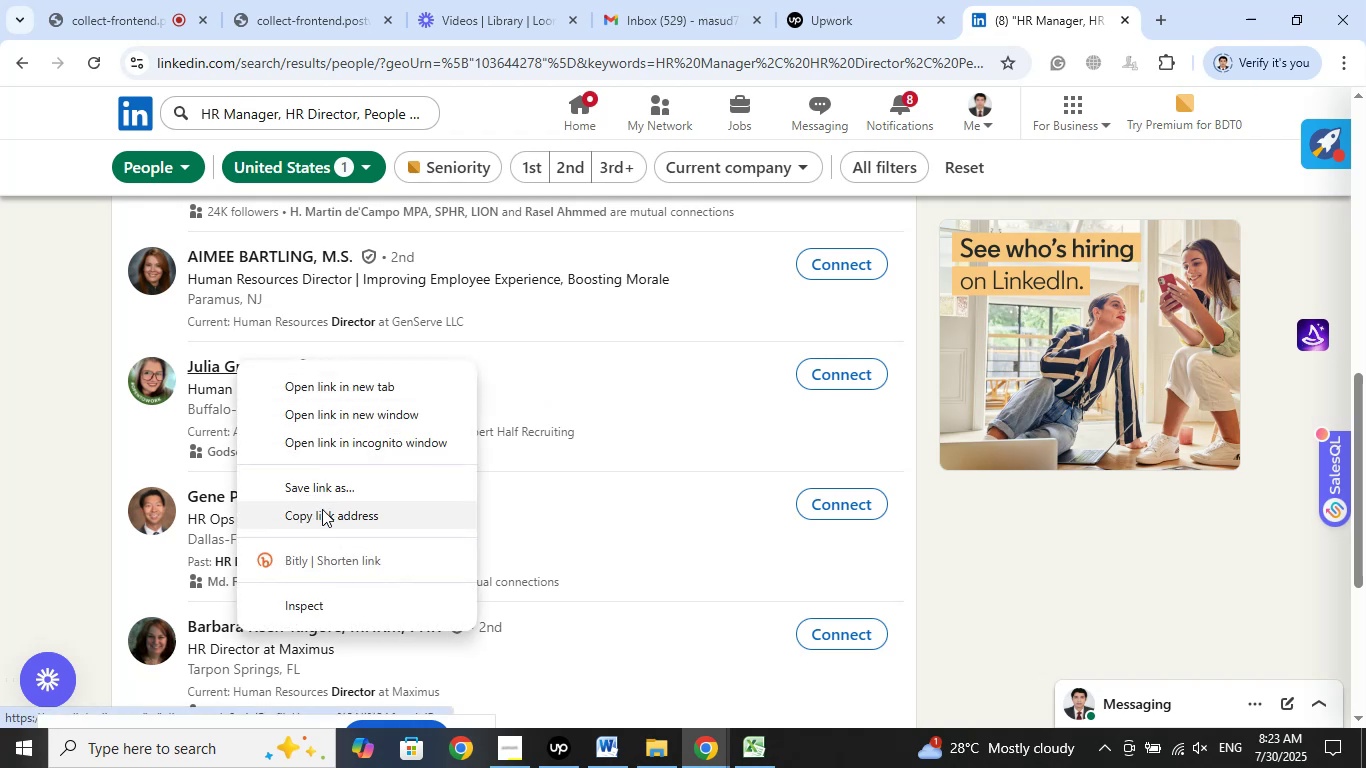 
left_click([319, 514])
 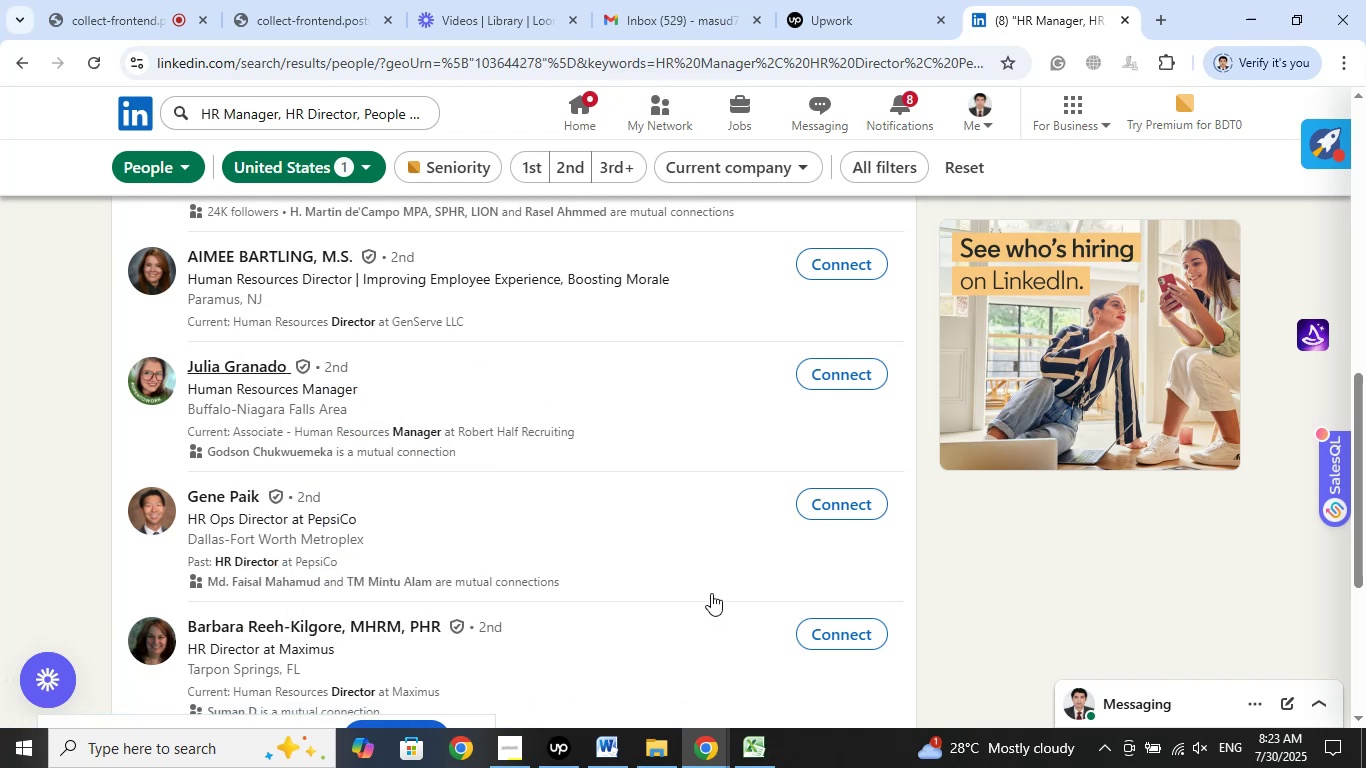 
wait(7.02)
 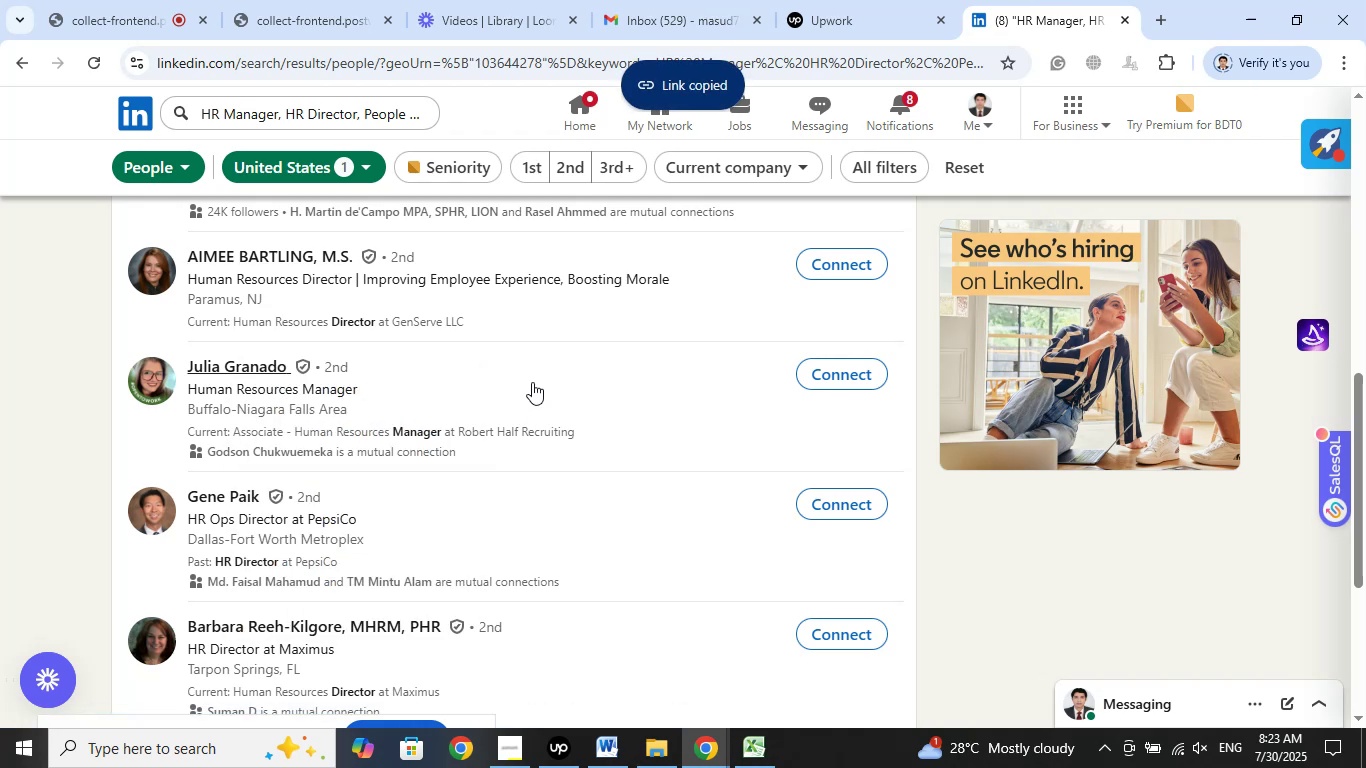 
left_click([761, 751])
 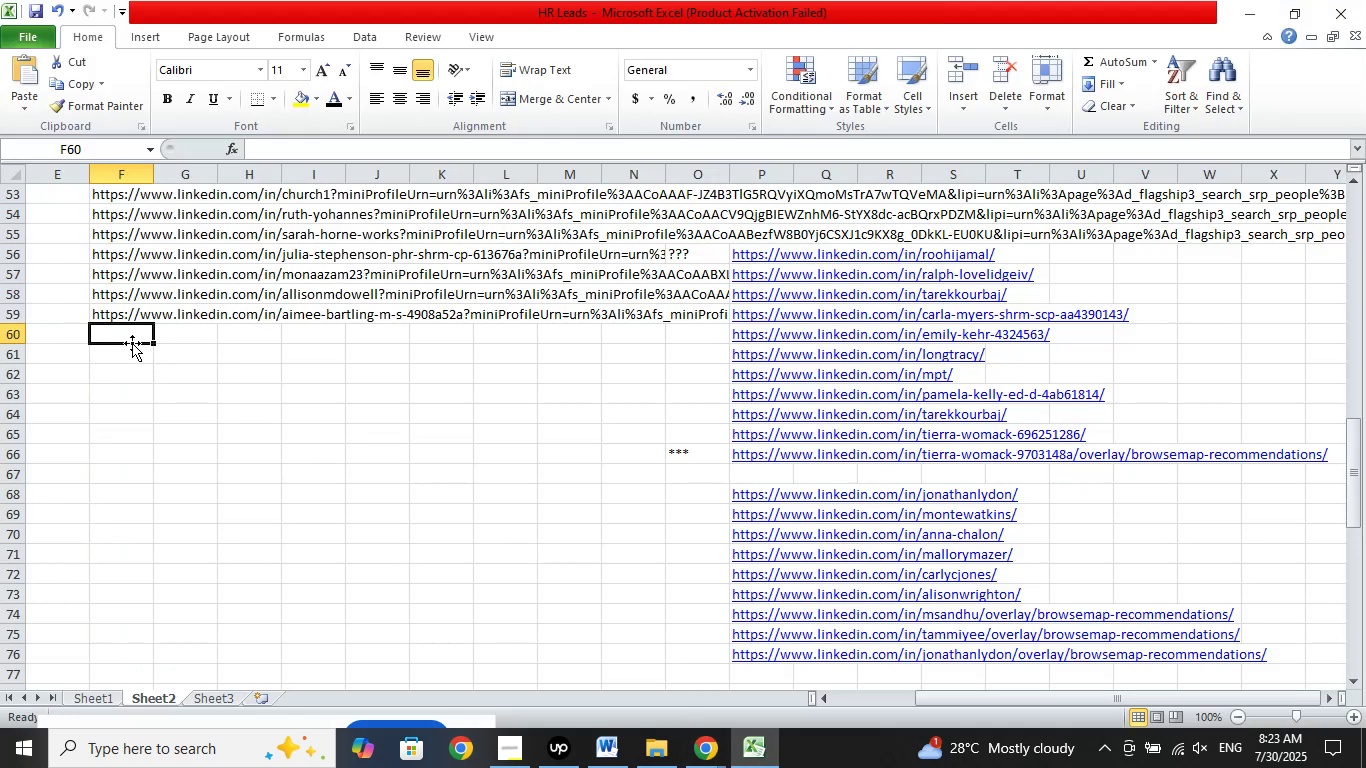 
right_click([131, 342])
 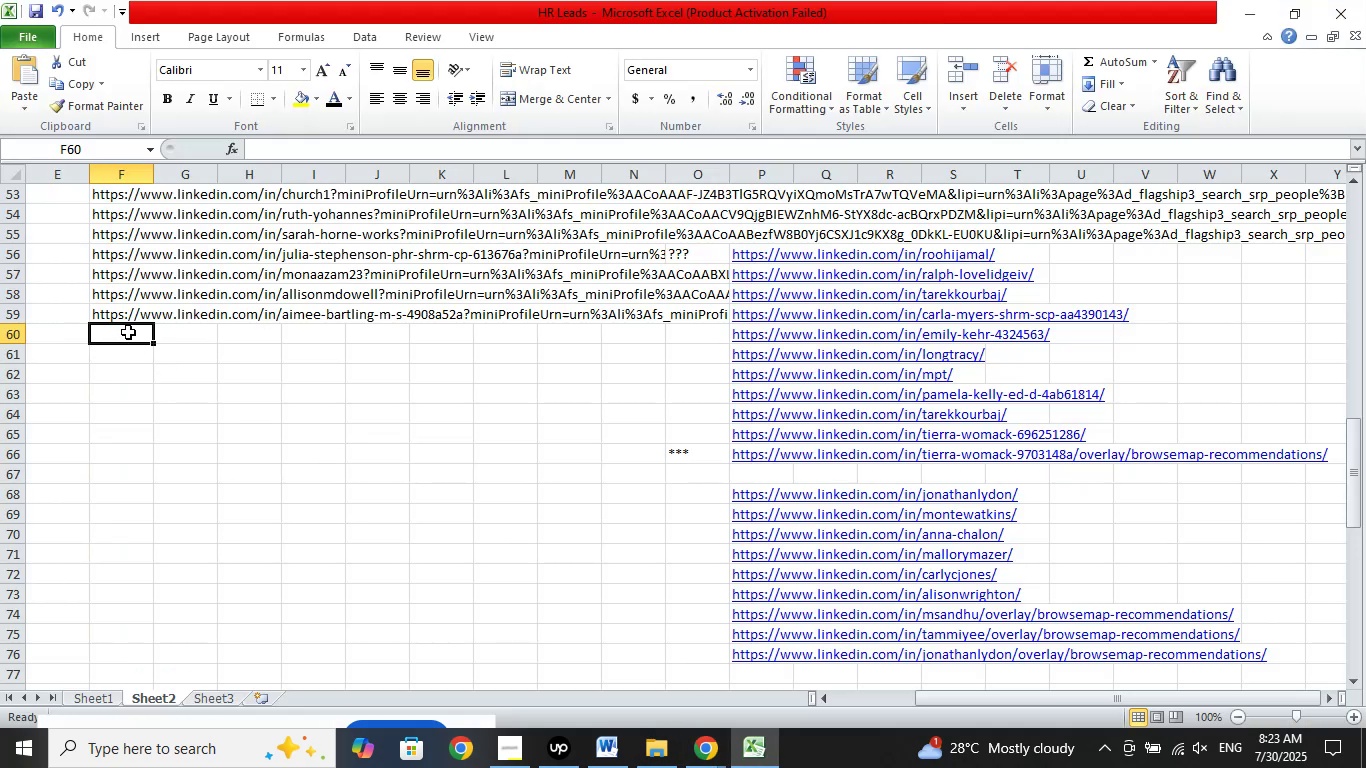 
right_click([128, 332])
 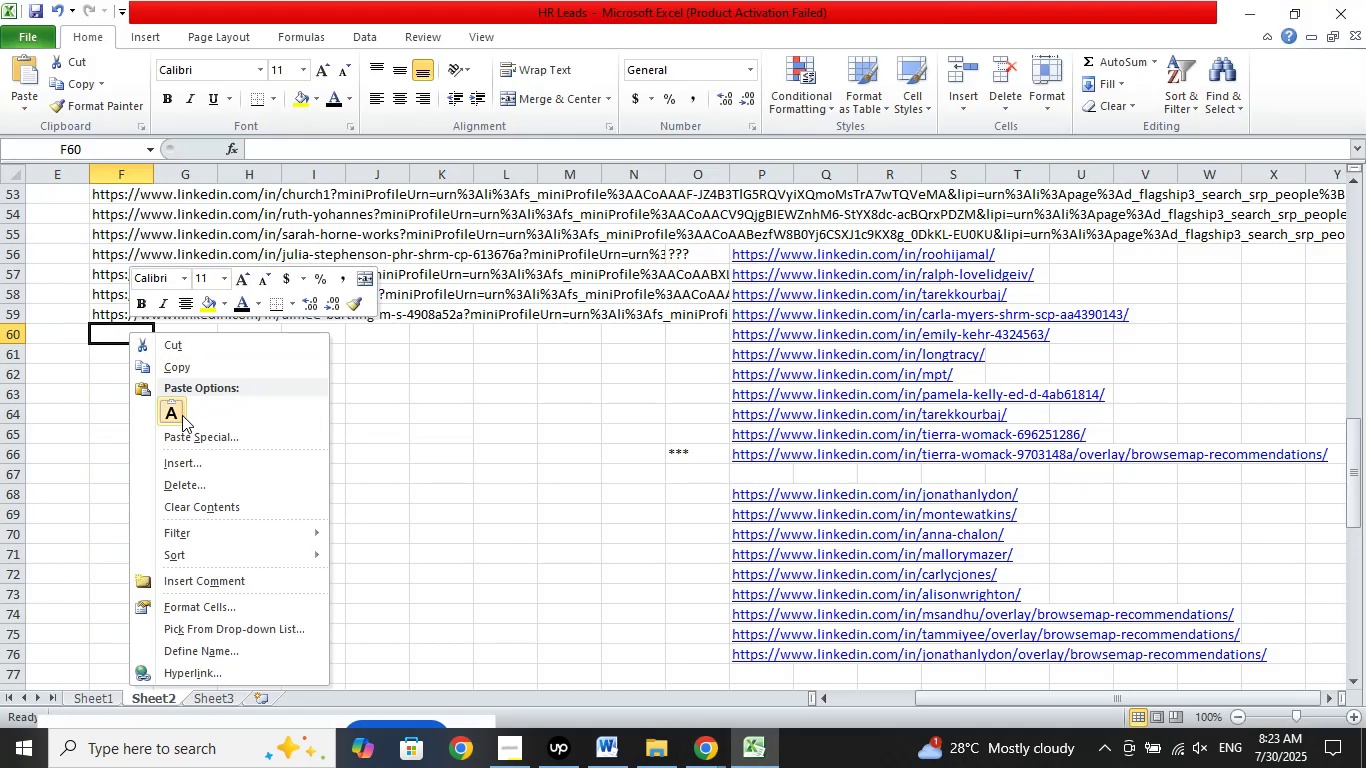 
left_click([177, 411])
 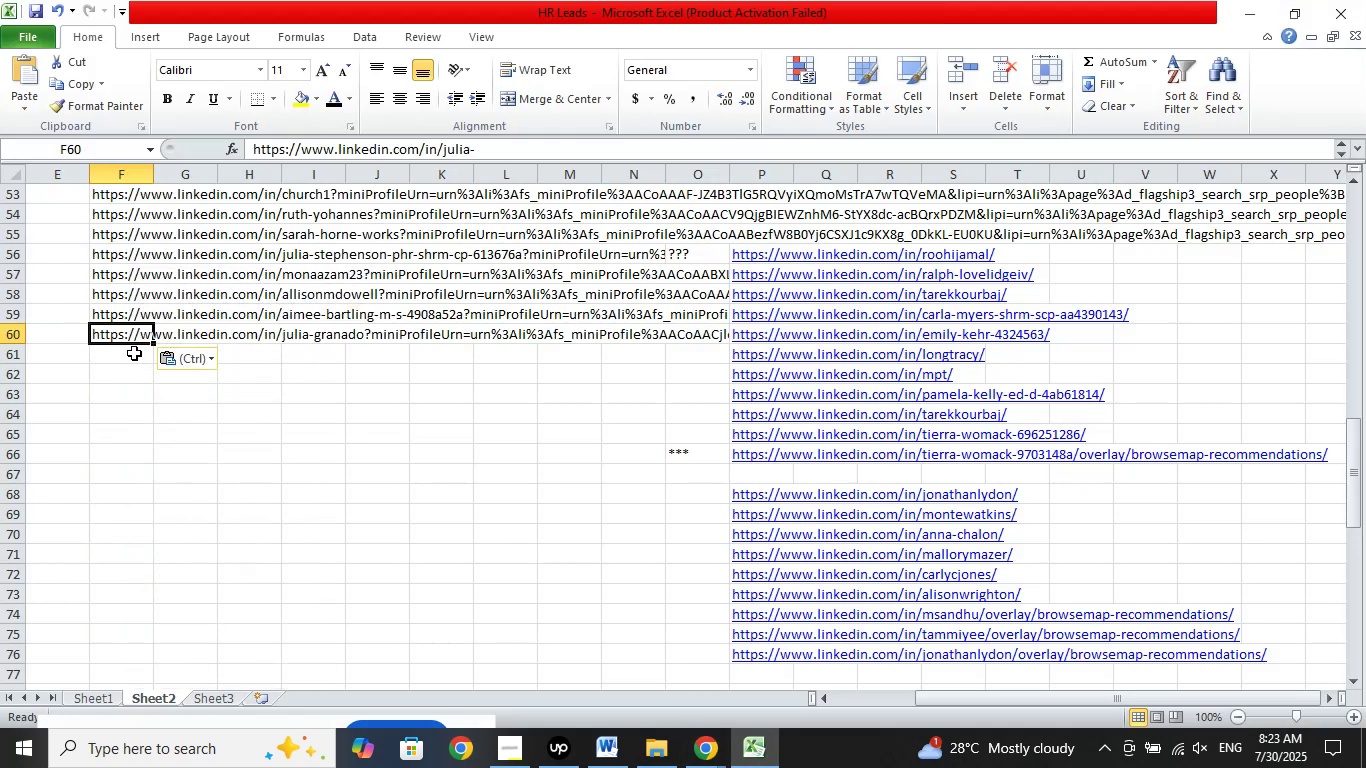 
left_click([134, 352])
 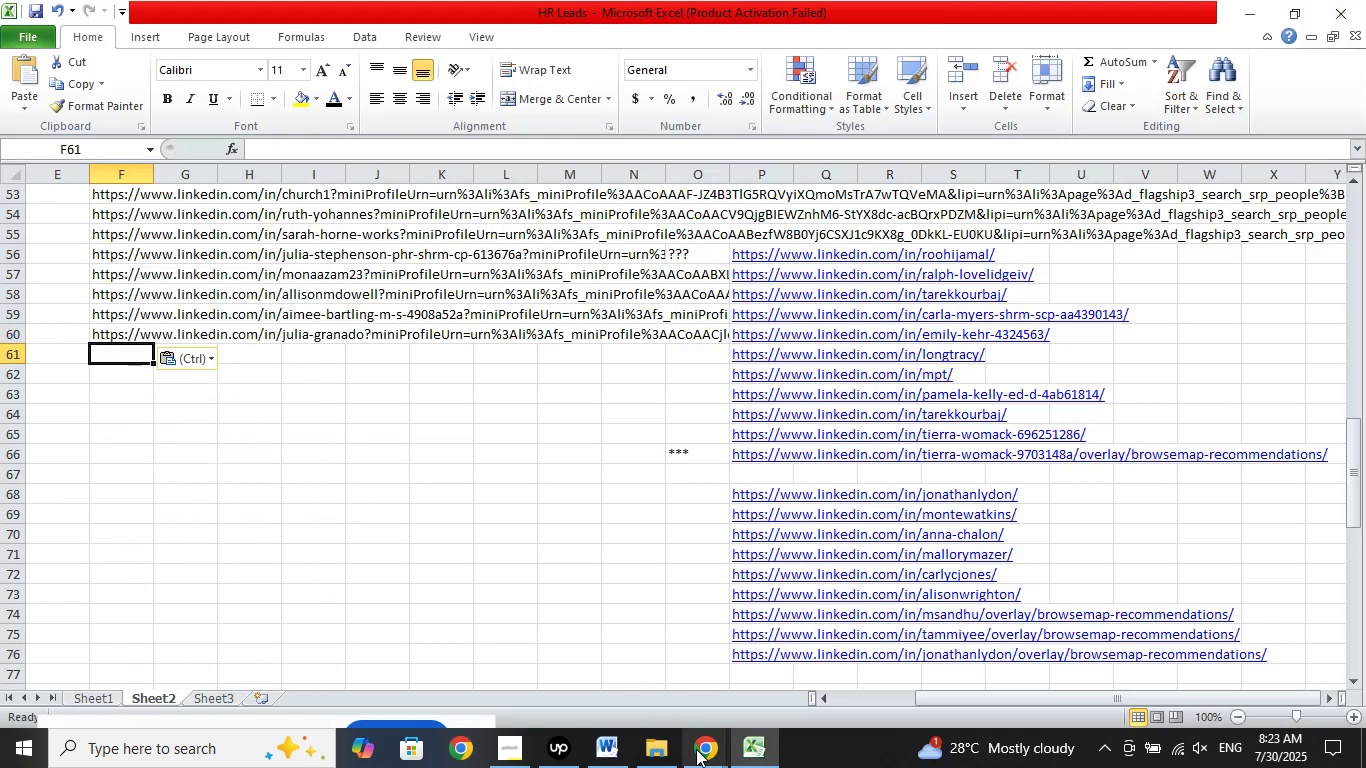 
left_click([699, 755])
 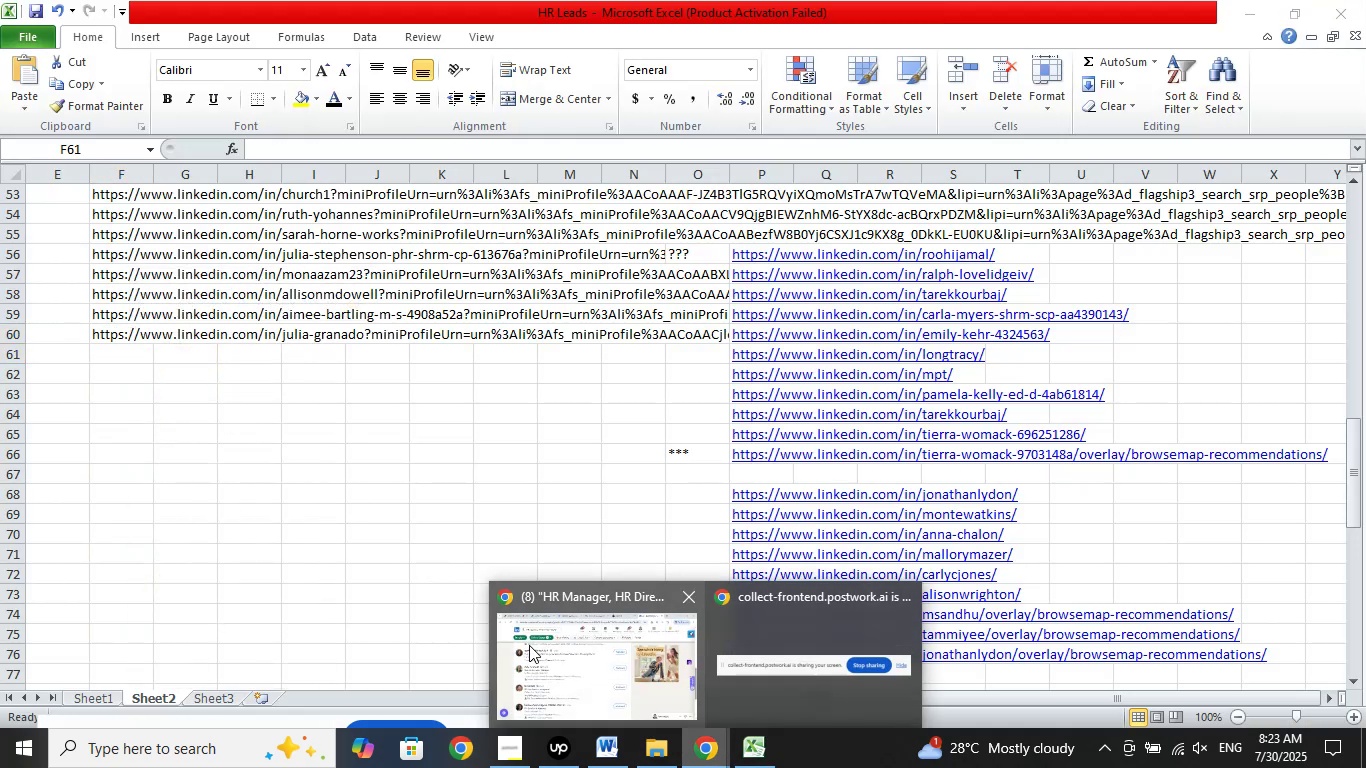 
left_click([551, 653])
 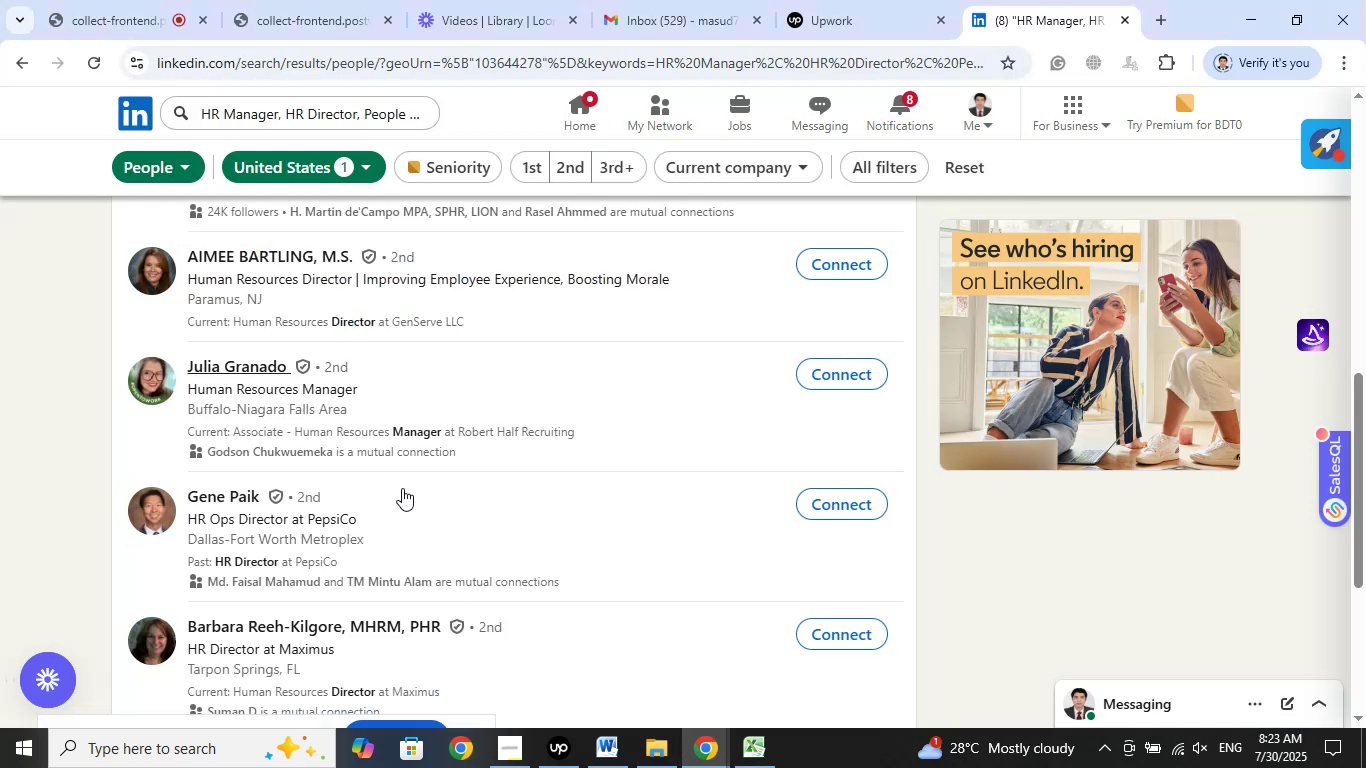 
scroll: coordinate [418, 452], scroll_direction: down, amount: 3.0
 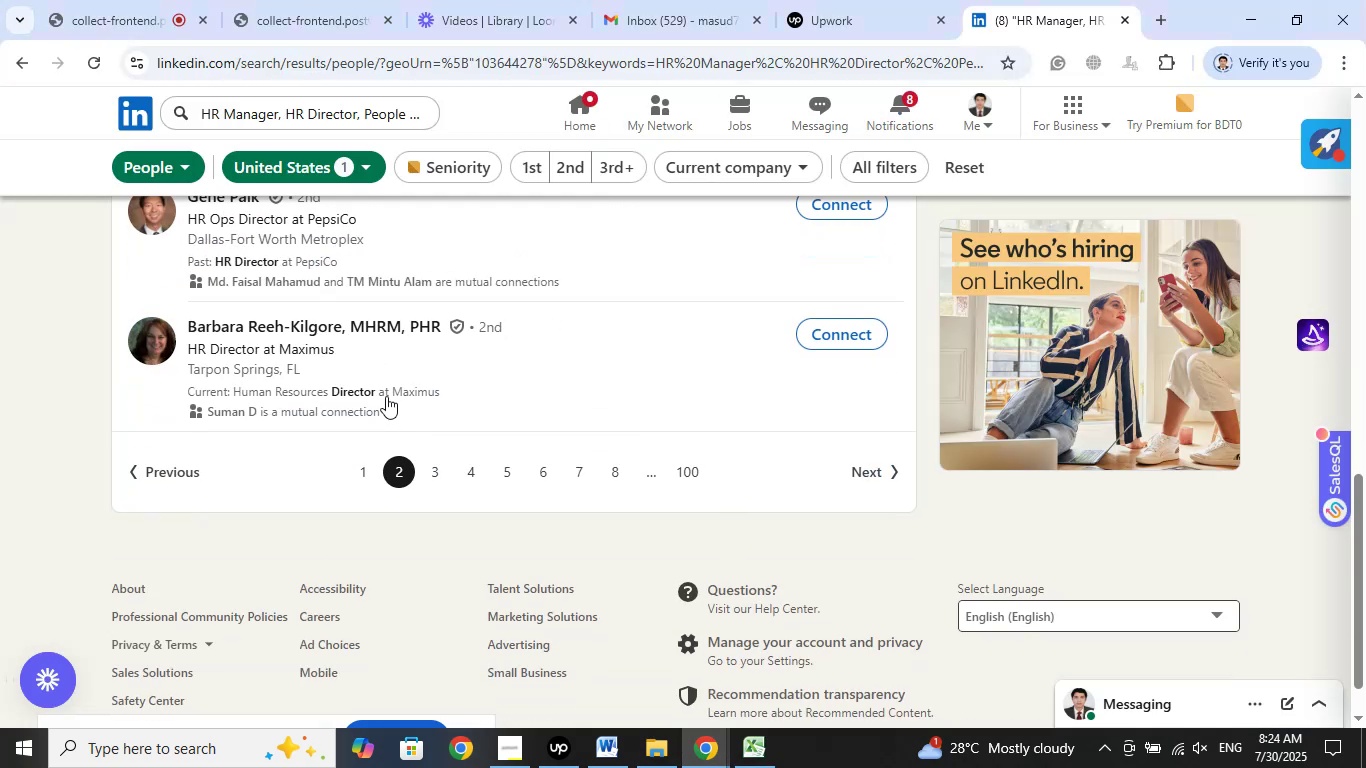 
scroll: coordinate [409, 321], scroll_direction: up, amount: 1.0
 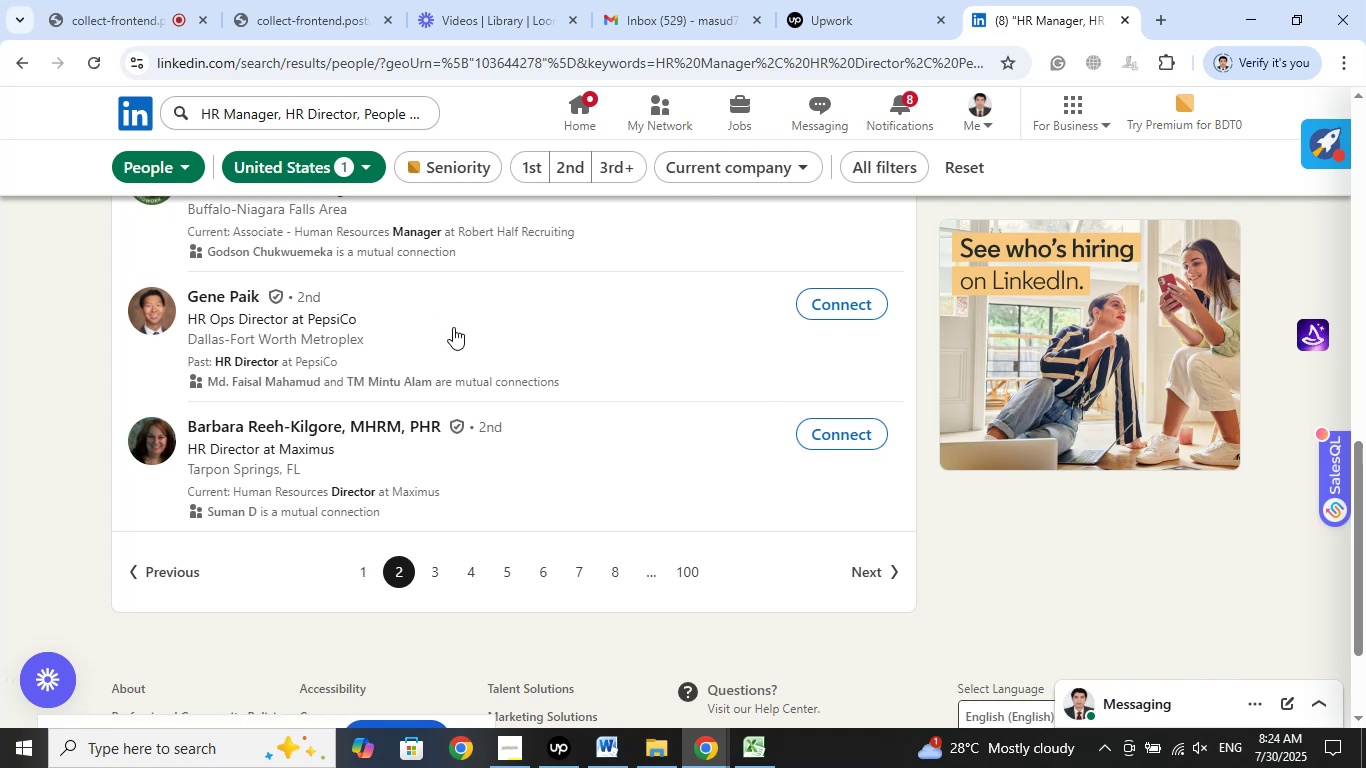 
right_click([388, 420])
 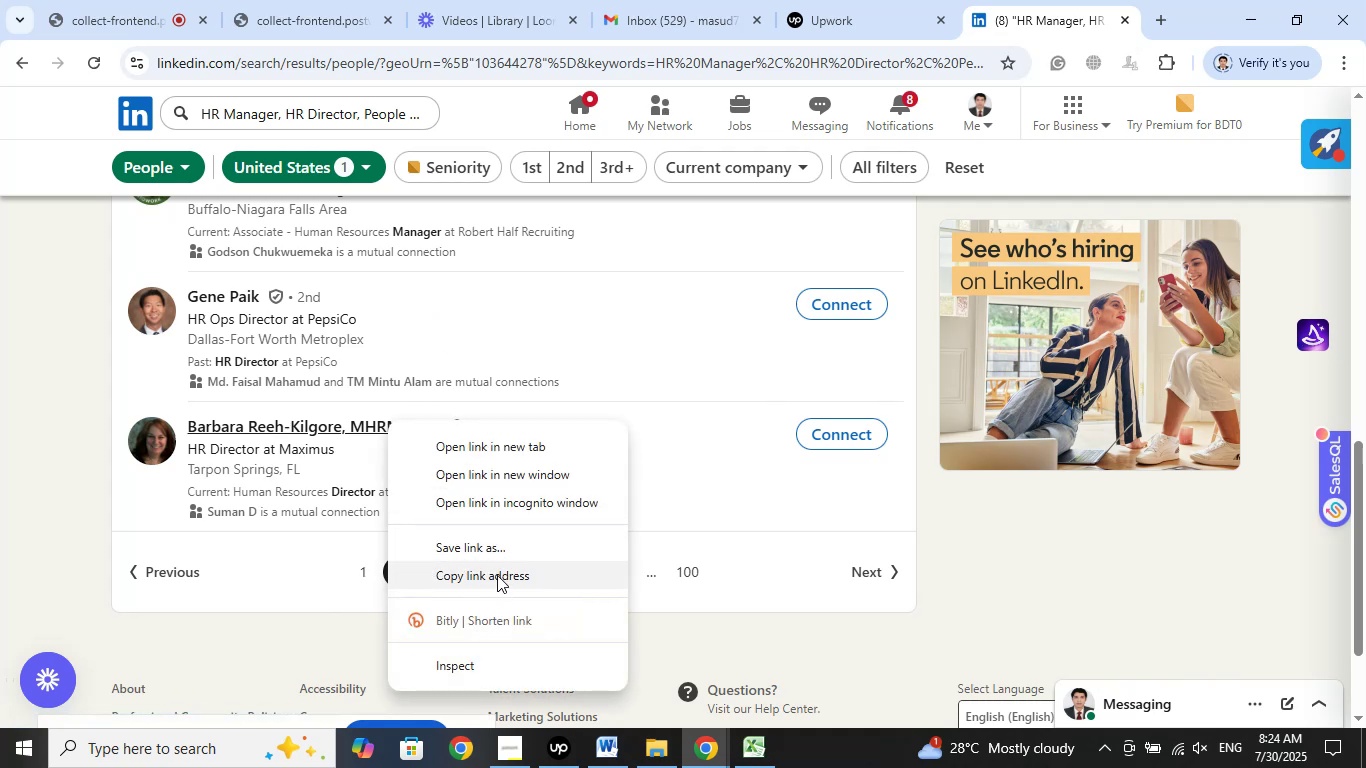 
left_click([497, 574])
 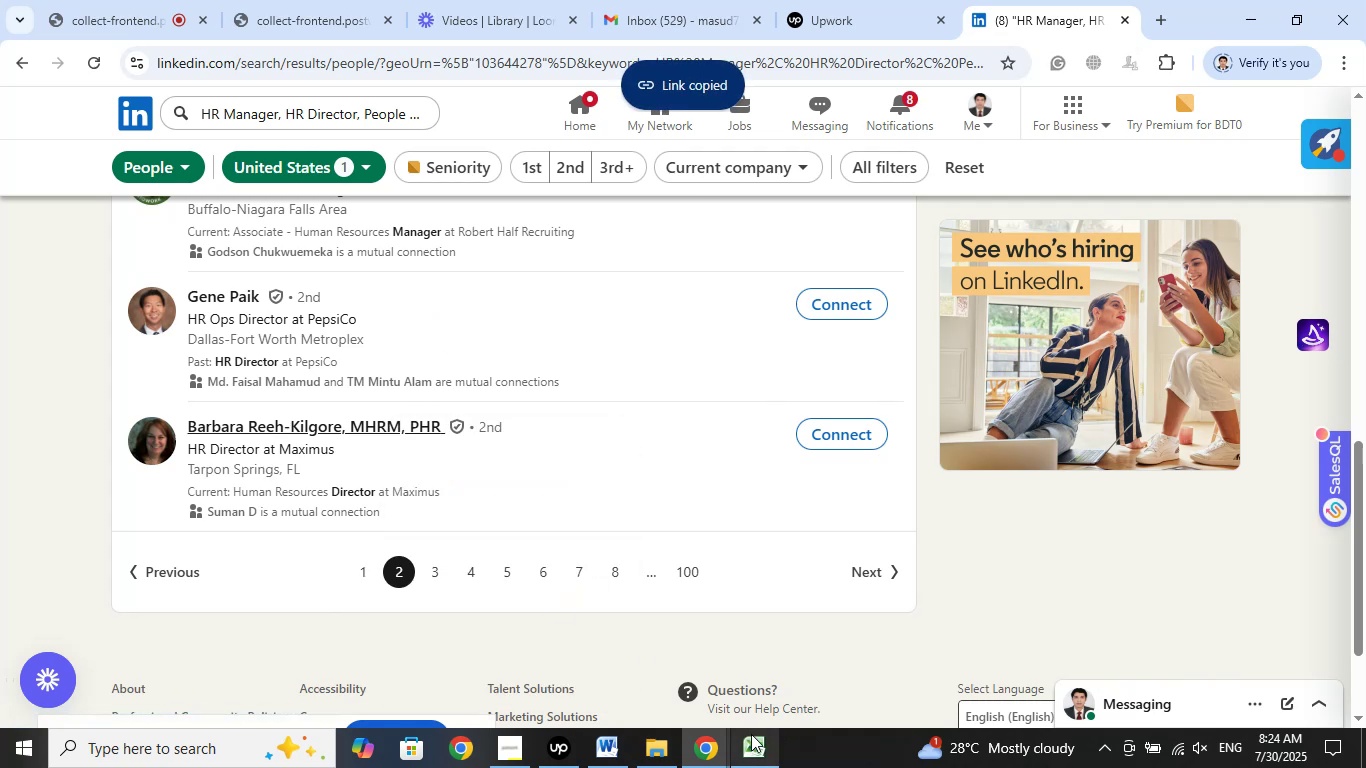 
left_click([751, 738])
 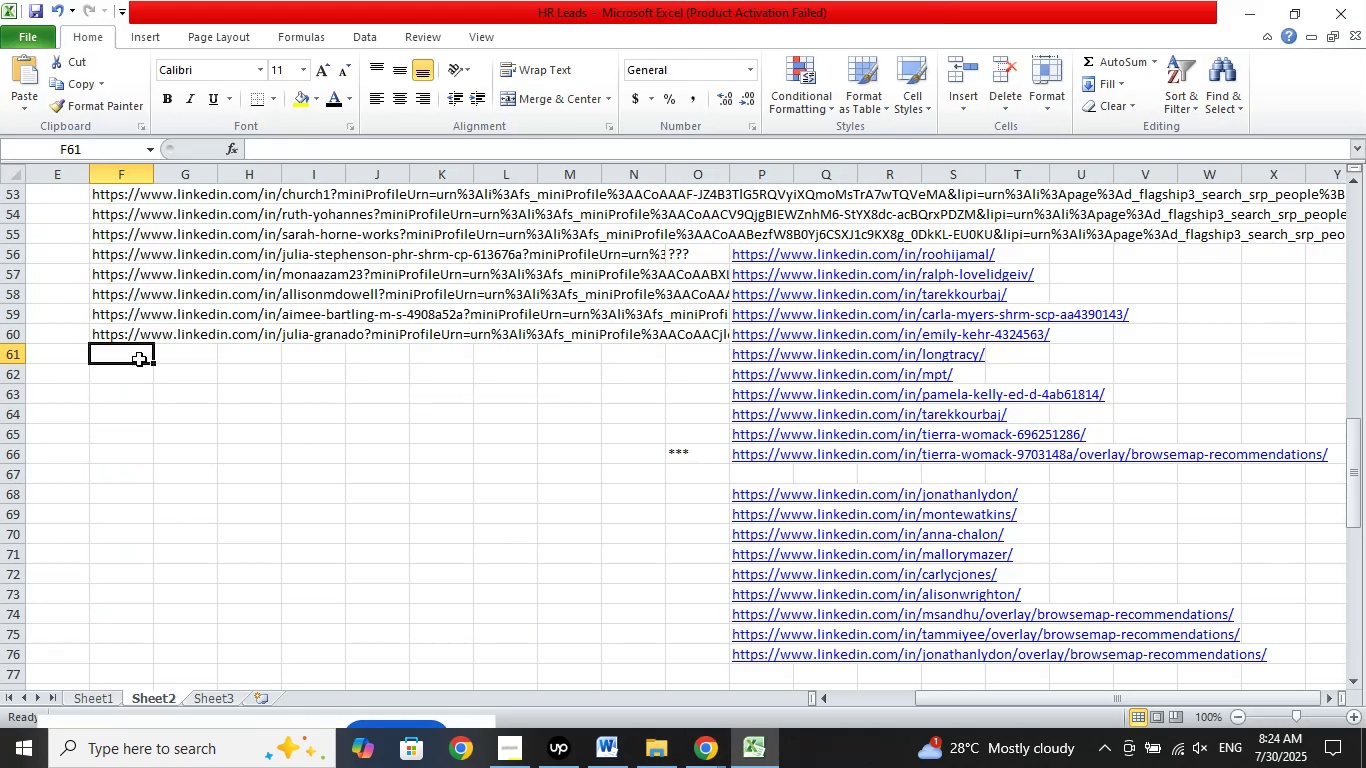 
right_click([139, 354])
 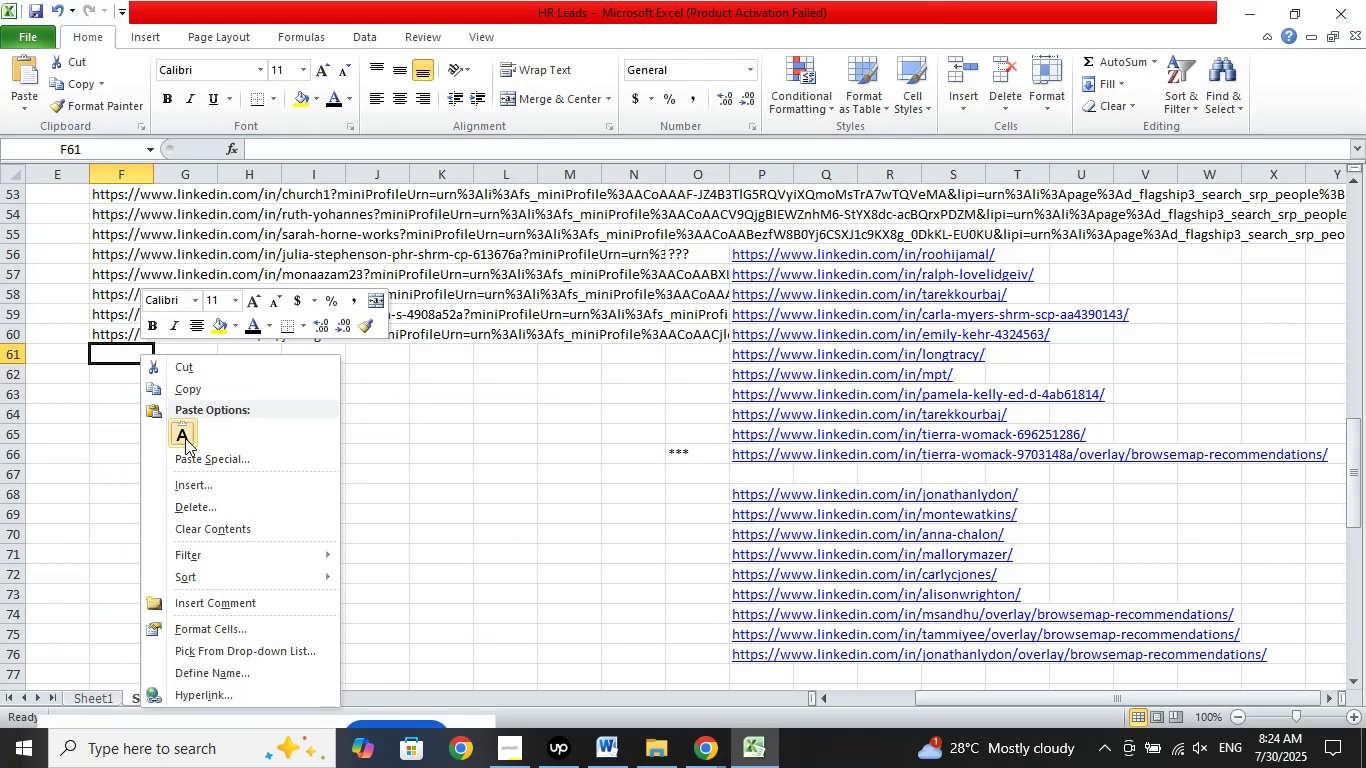 
left_click([185, 438])
 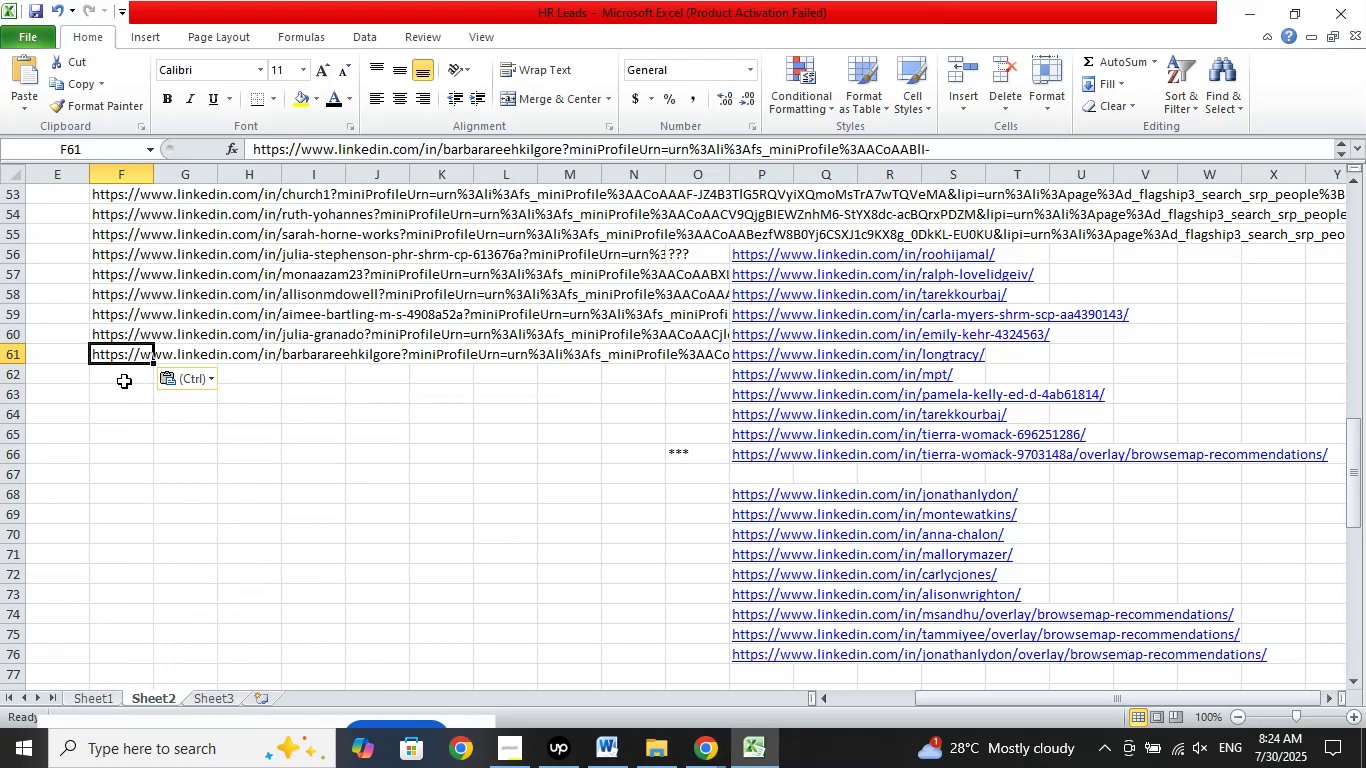 
left_click([124, 381])
 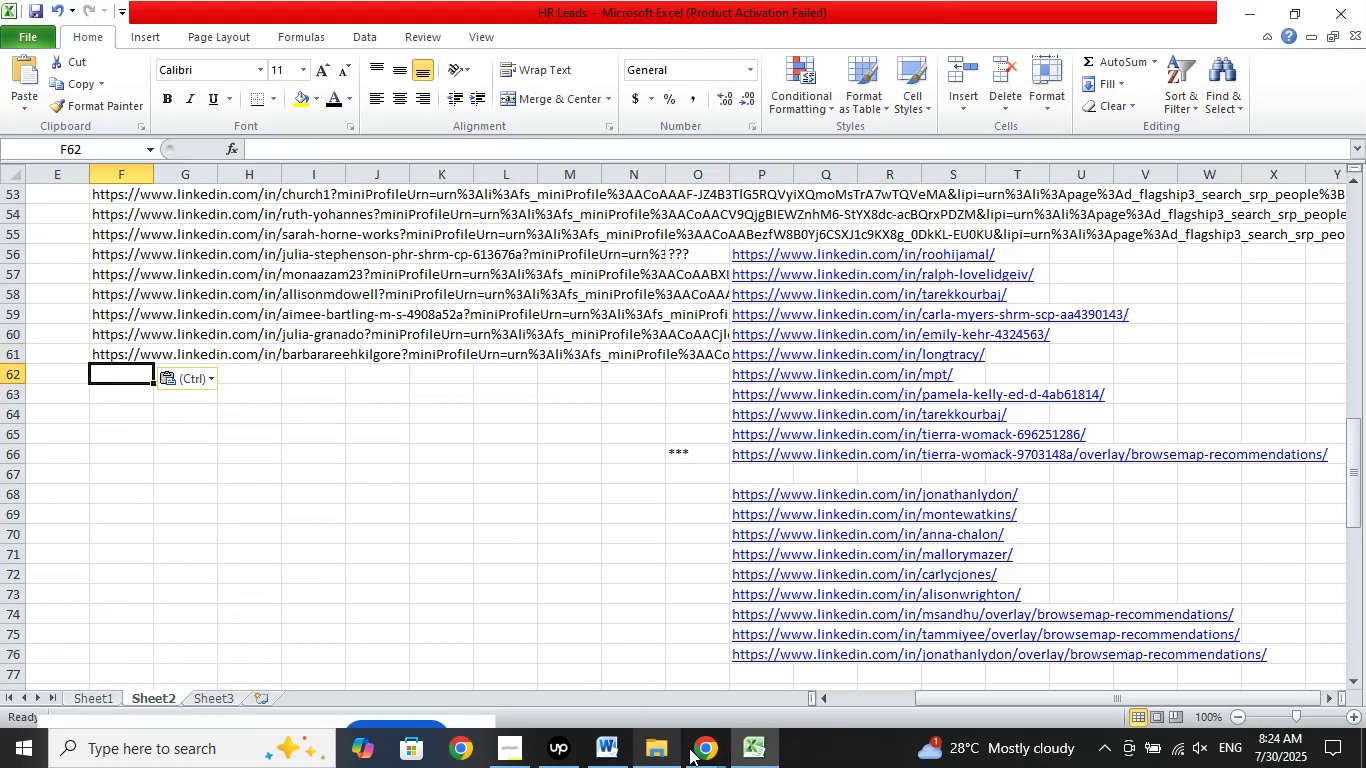 
left_click([710, 752])
 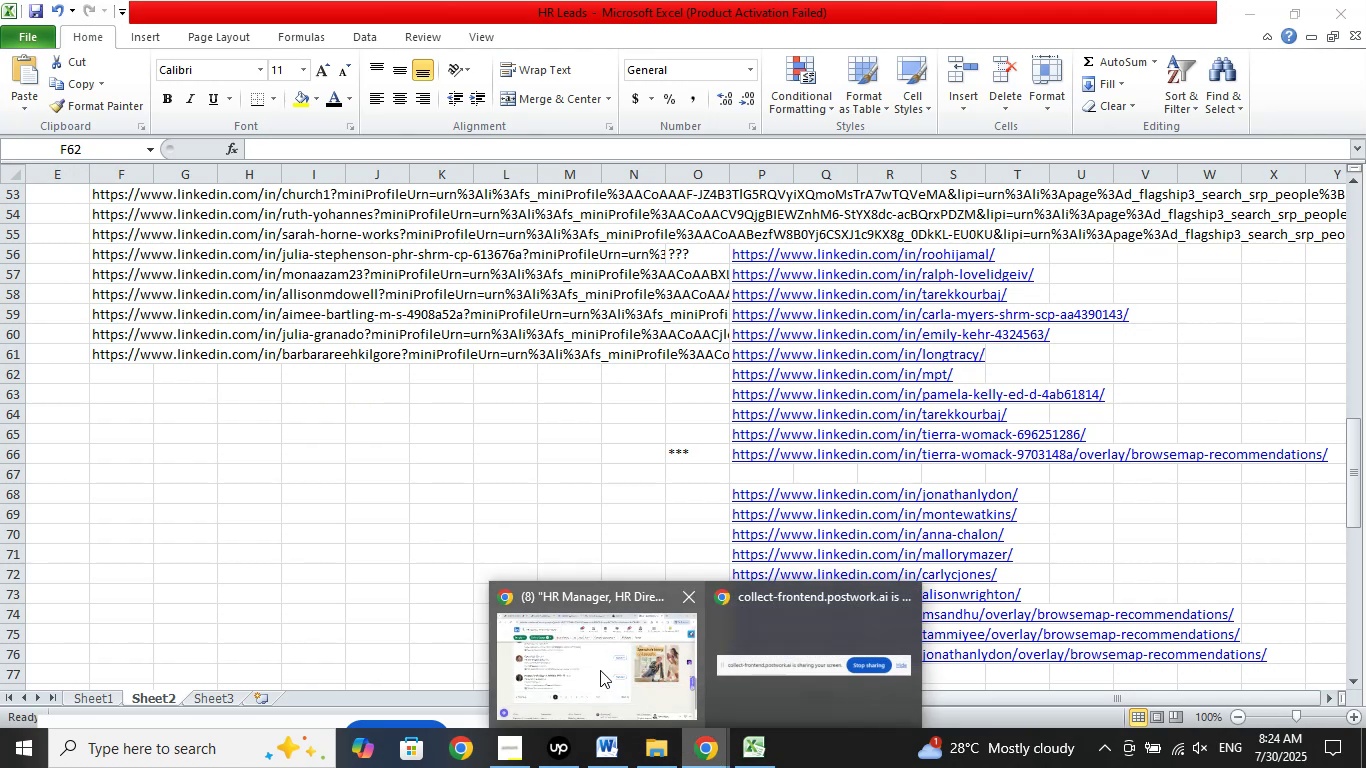 
left_click([598, 670])
 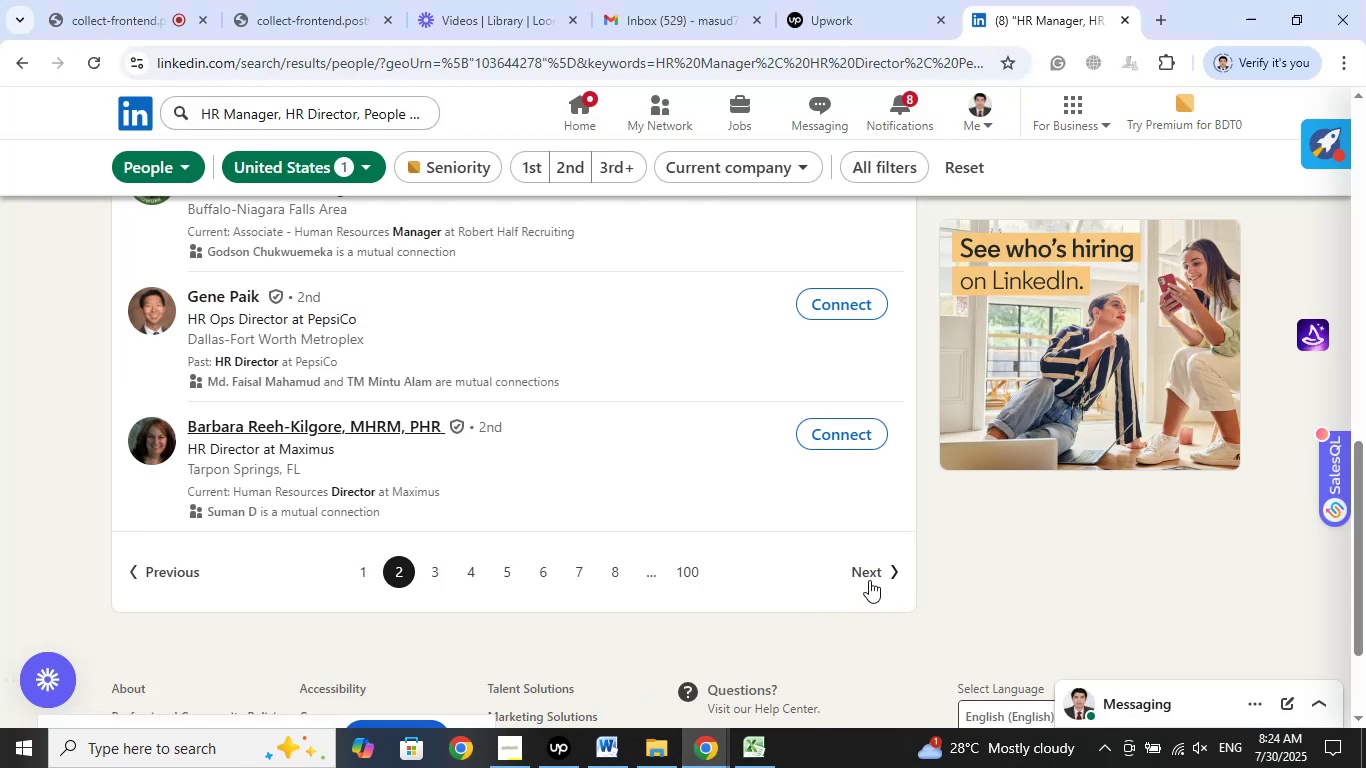 
left_click([869, 578])
 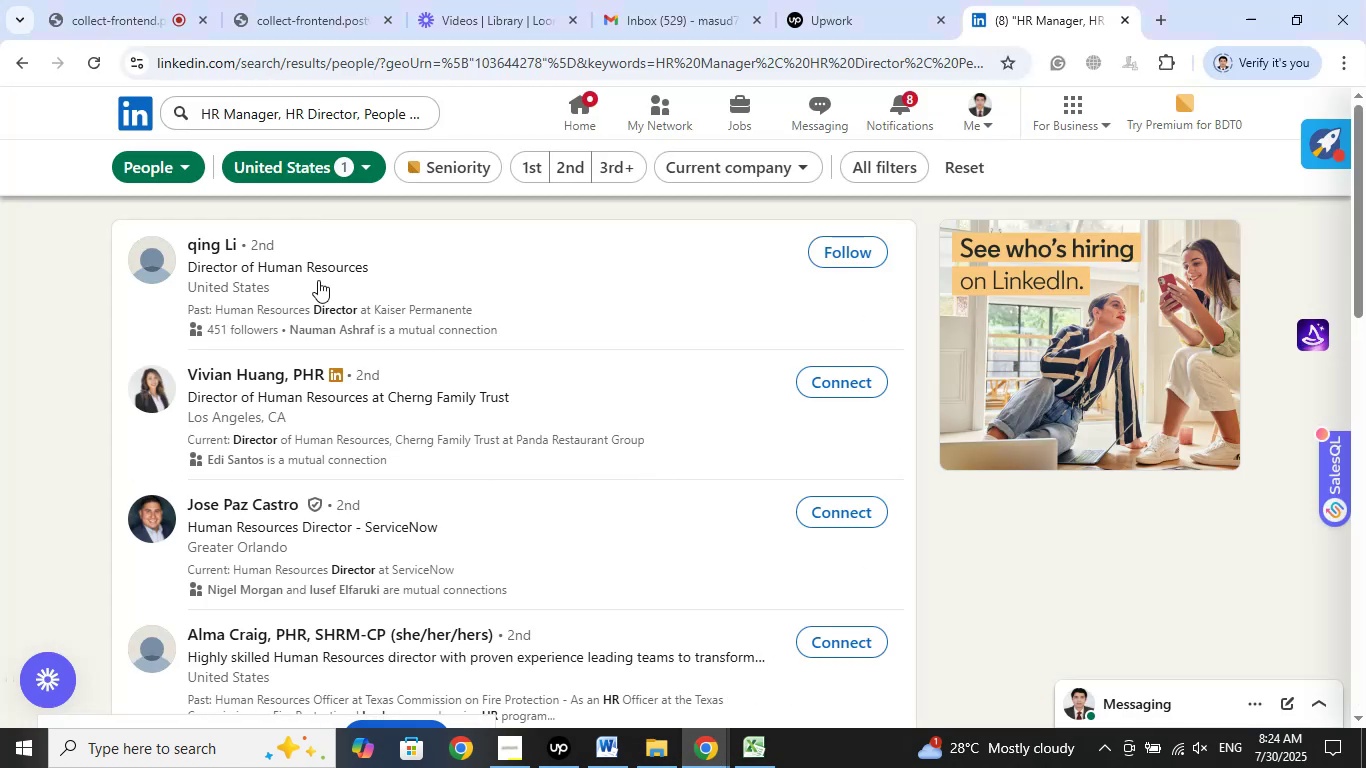 
wait(5.15)
 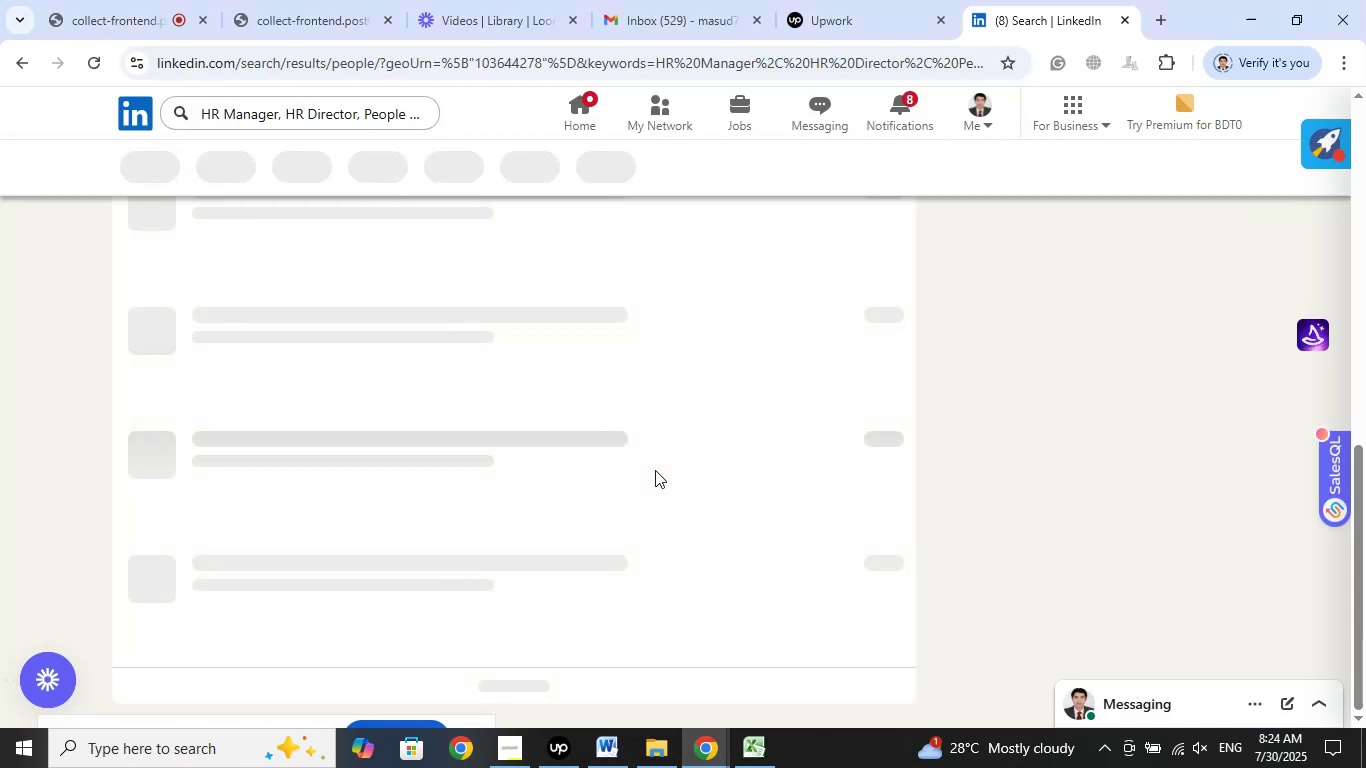 
right_click([203, 241])
 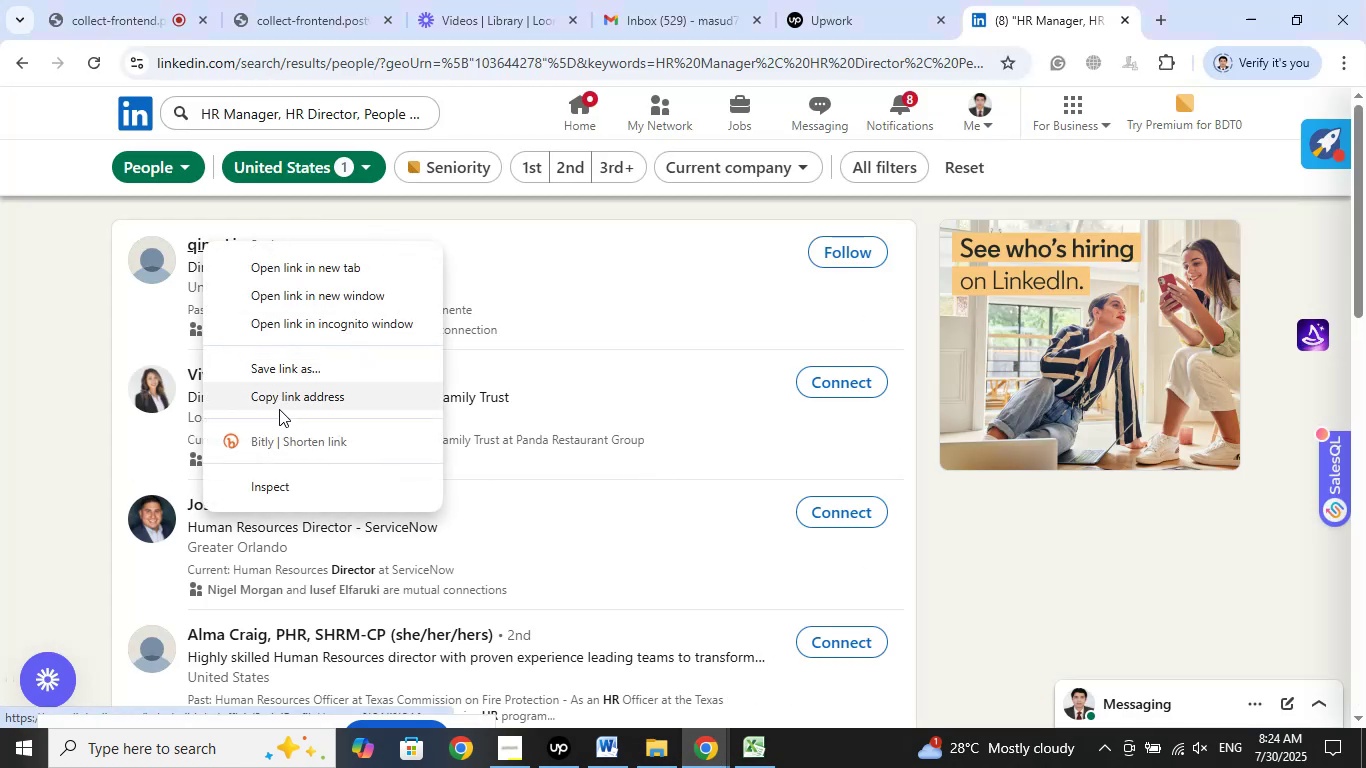 
left_click([281, 398])
 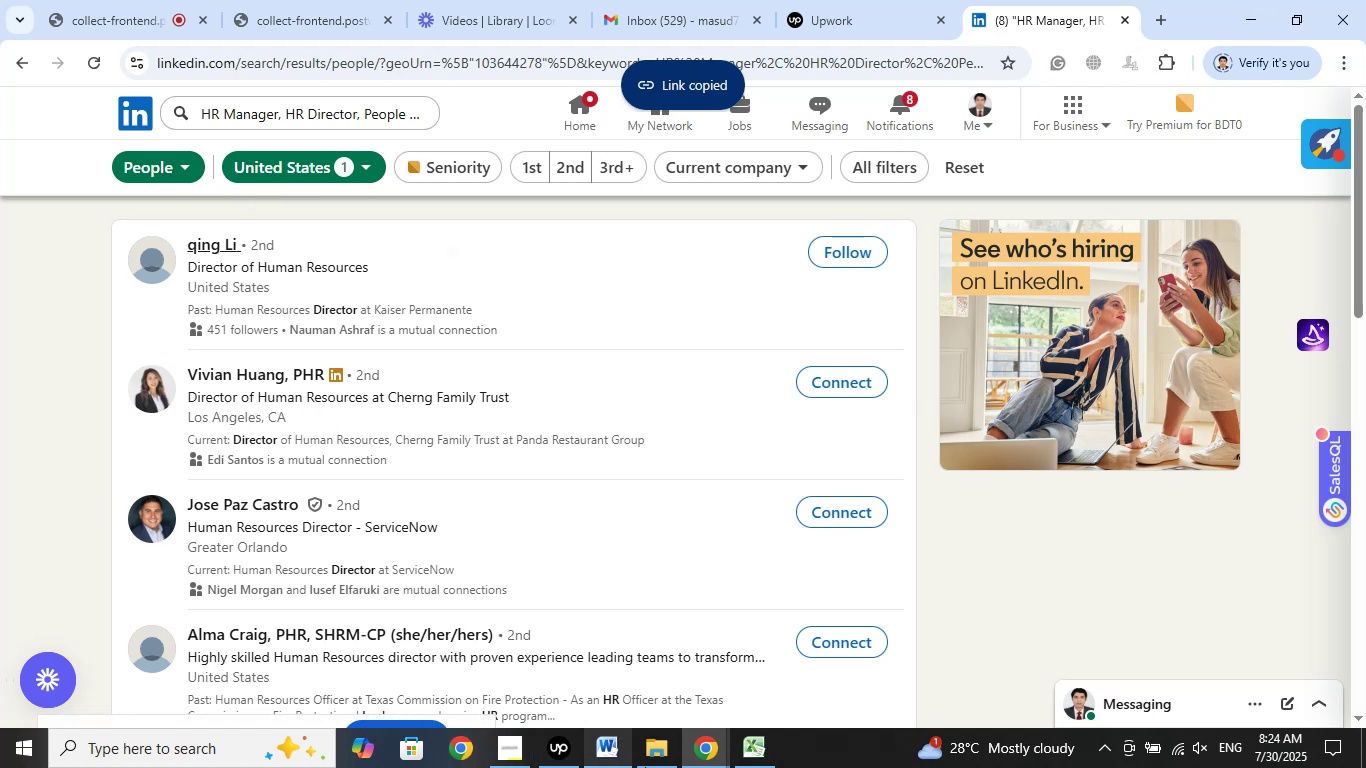 
left_click([761, 767])
 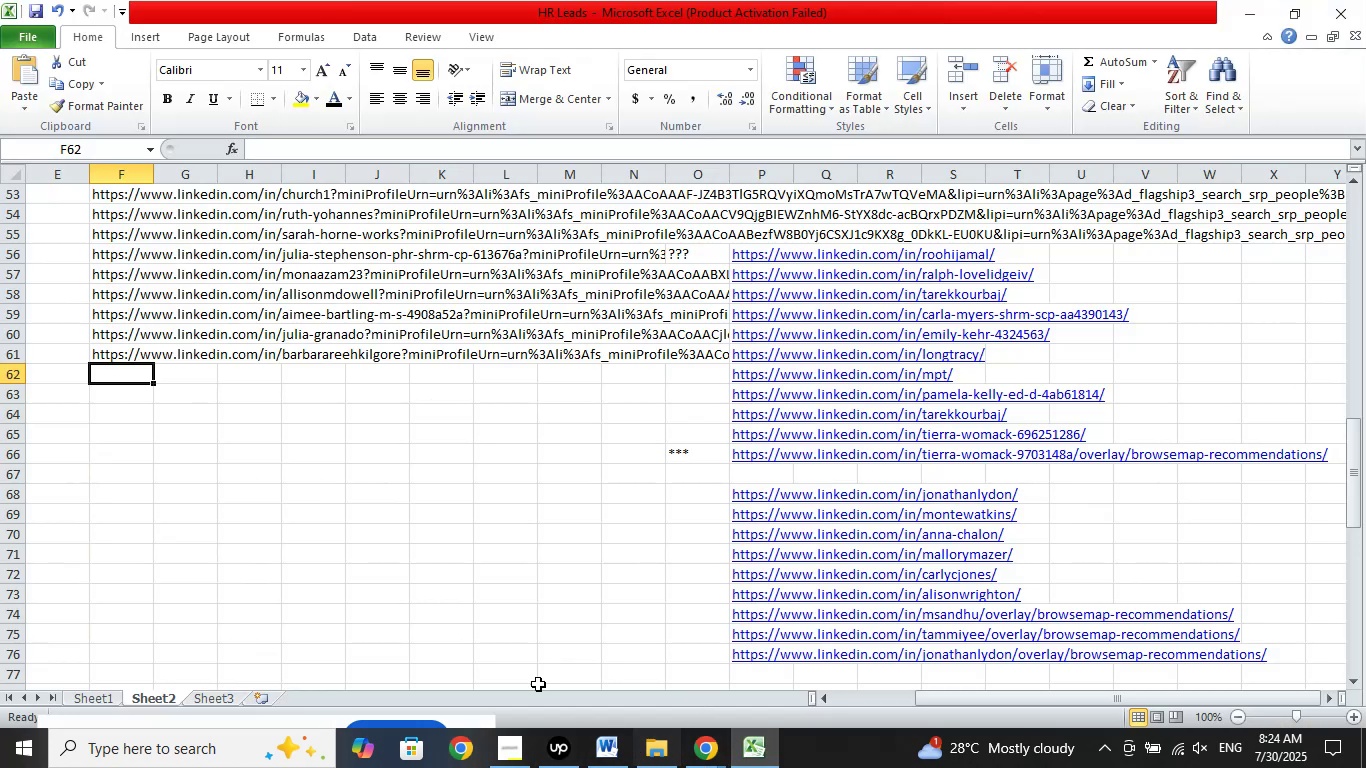 
wait(6.5)
 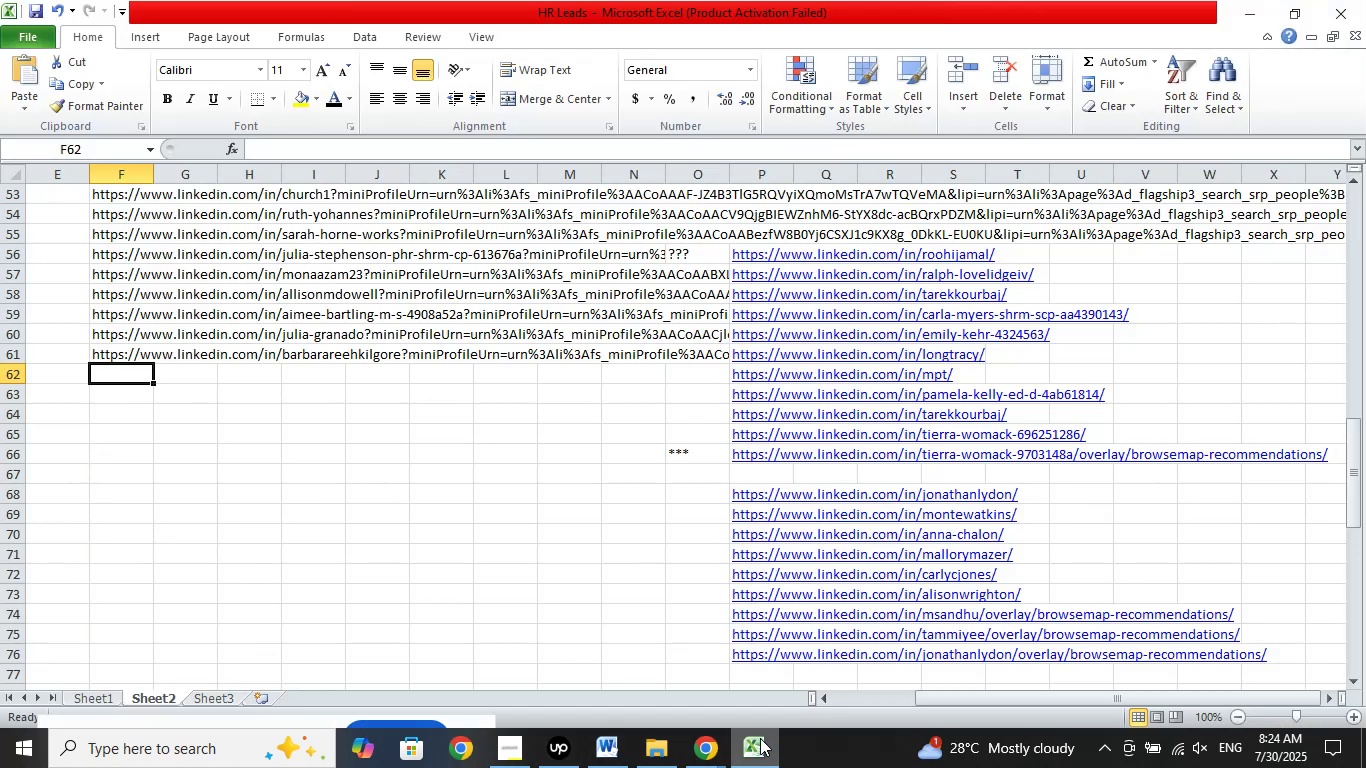 
right_click([114, 380])
 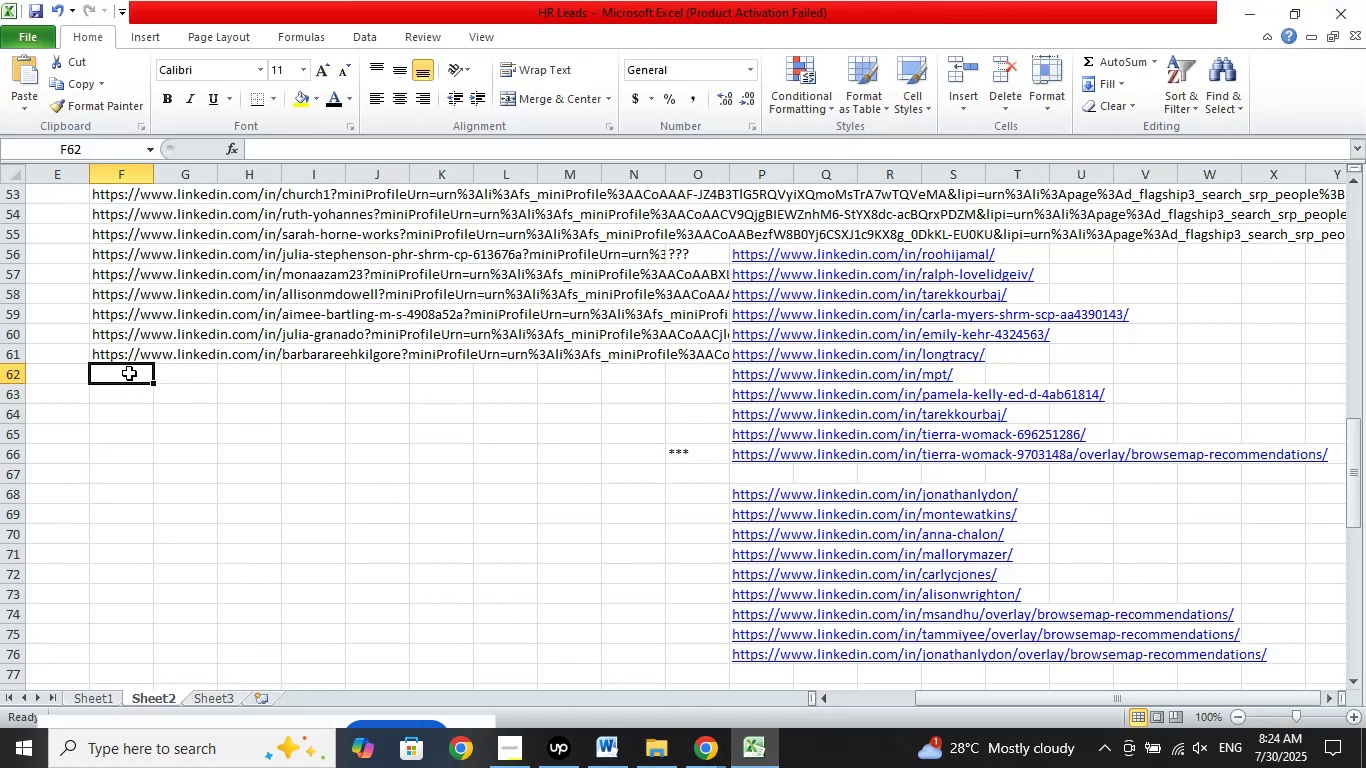 
right_click([126, 372])
 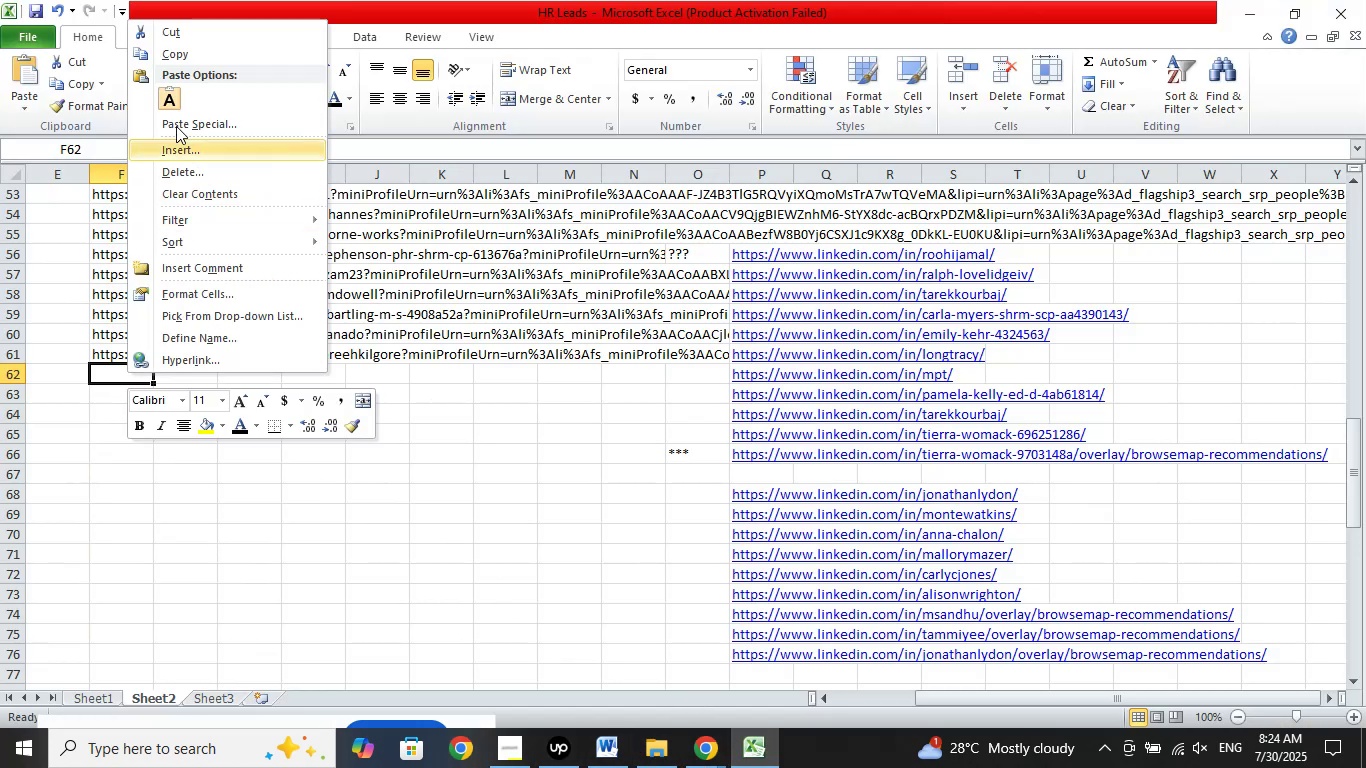 
left_click([177, 100])
 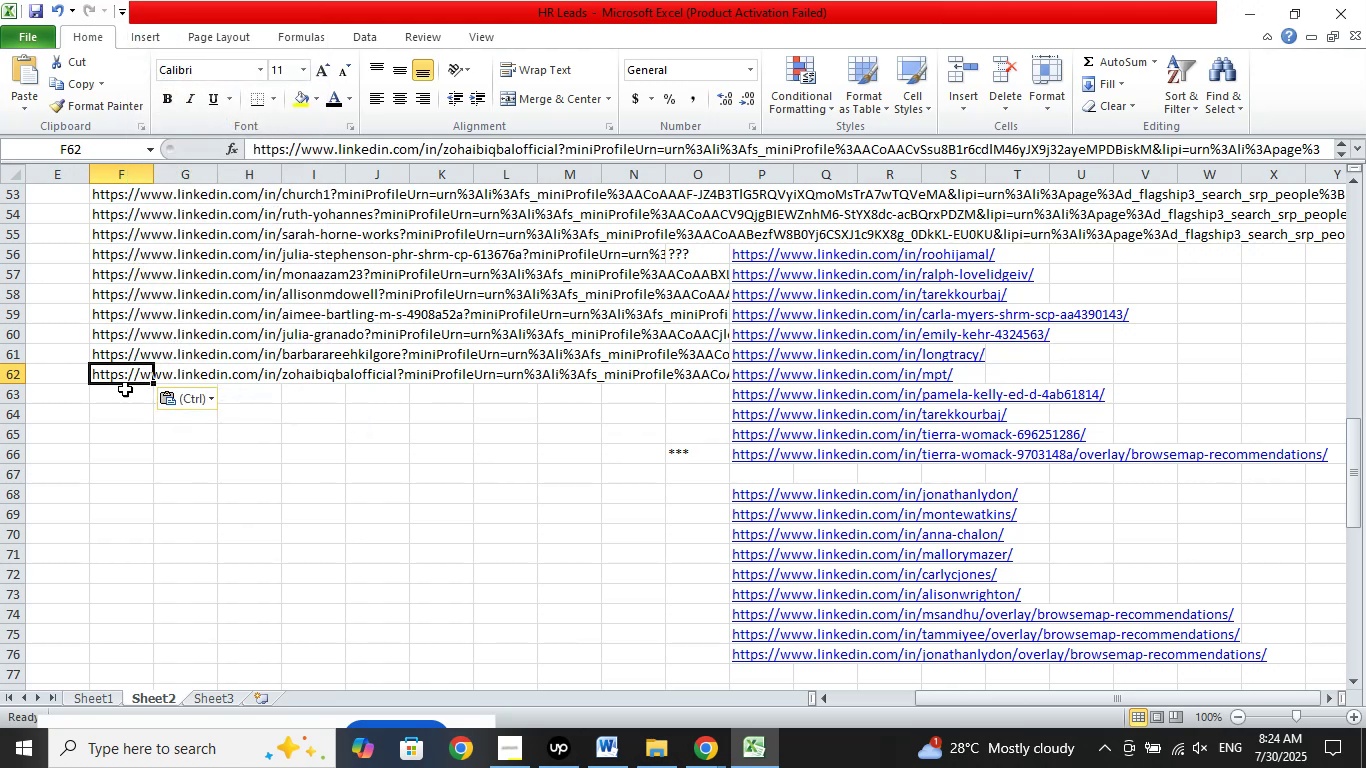 
left_click([125, 389])
 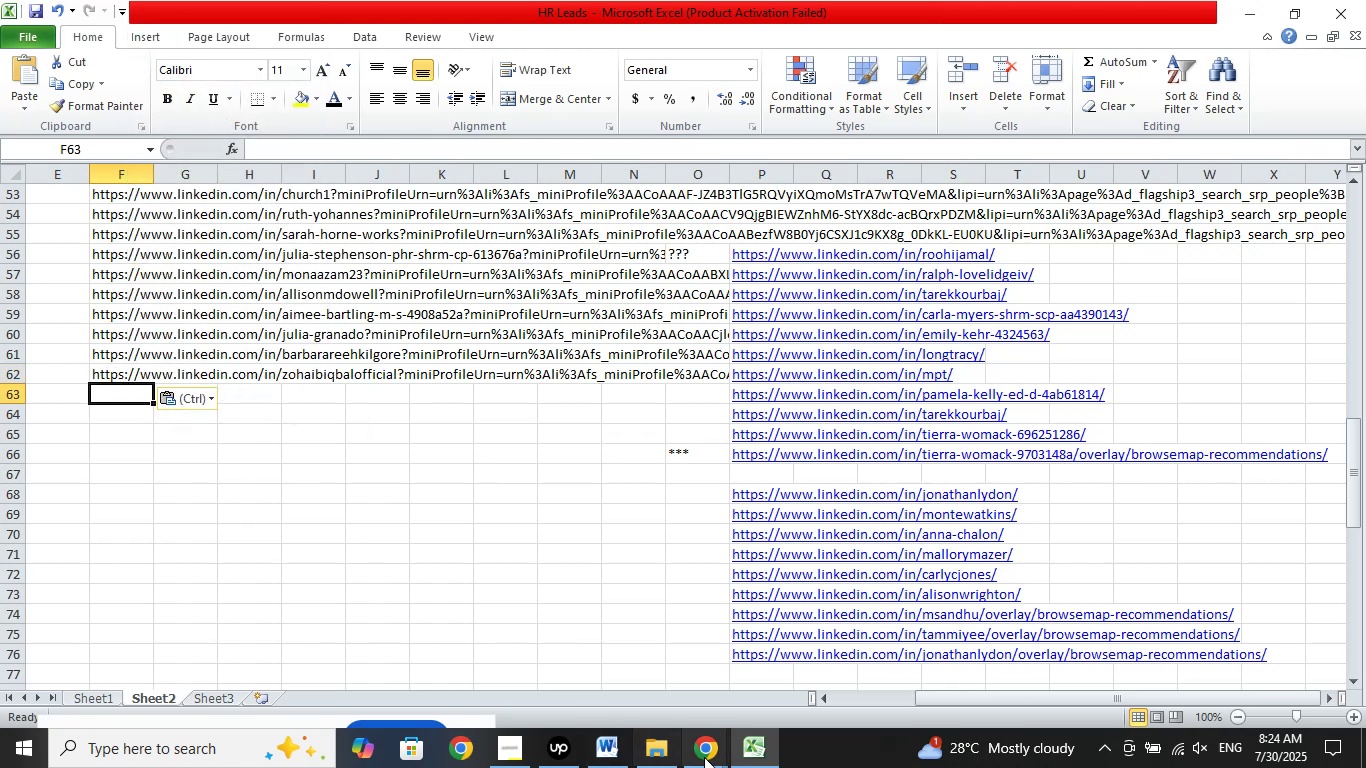 
left_click([704, 757])
 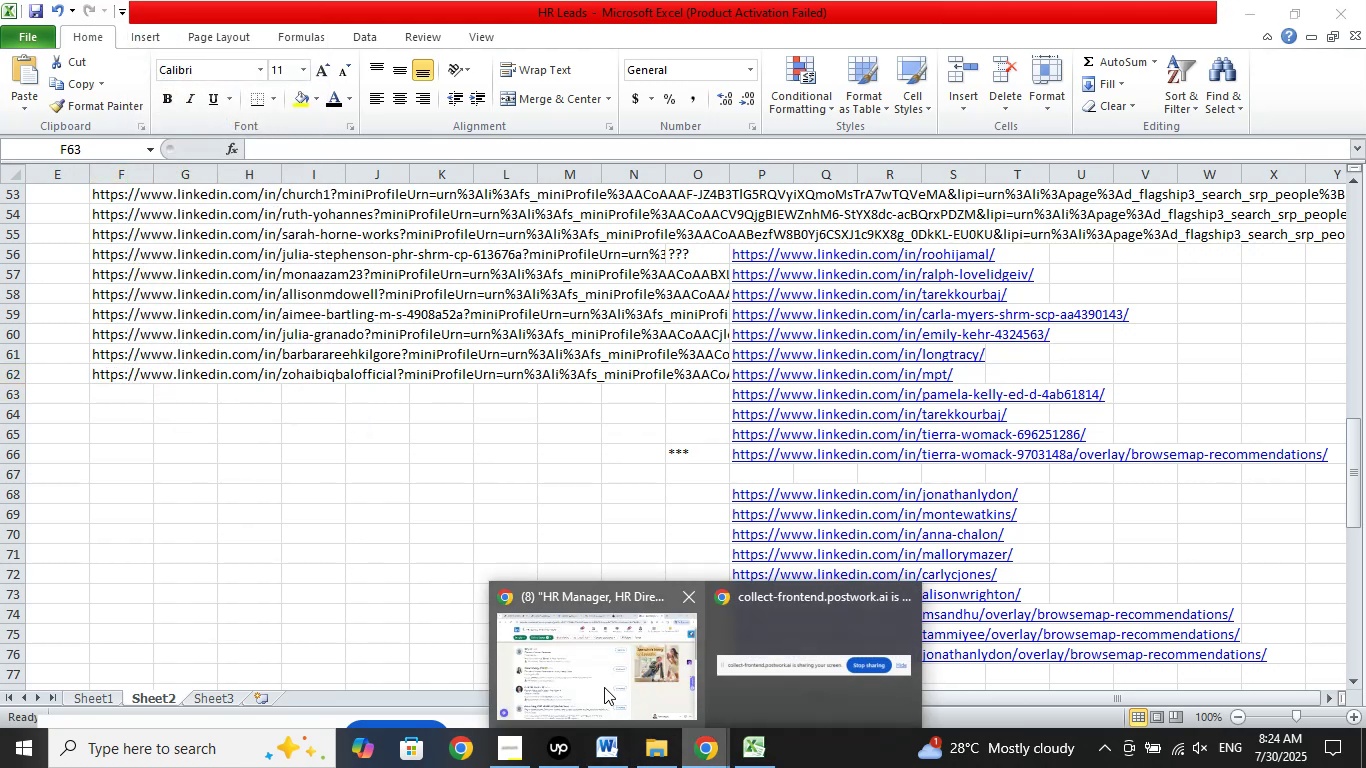 
left_click([604, 687])
 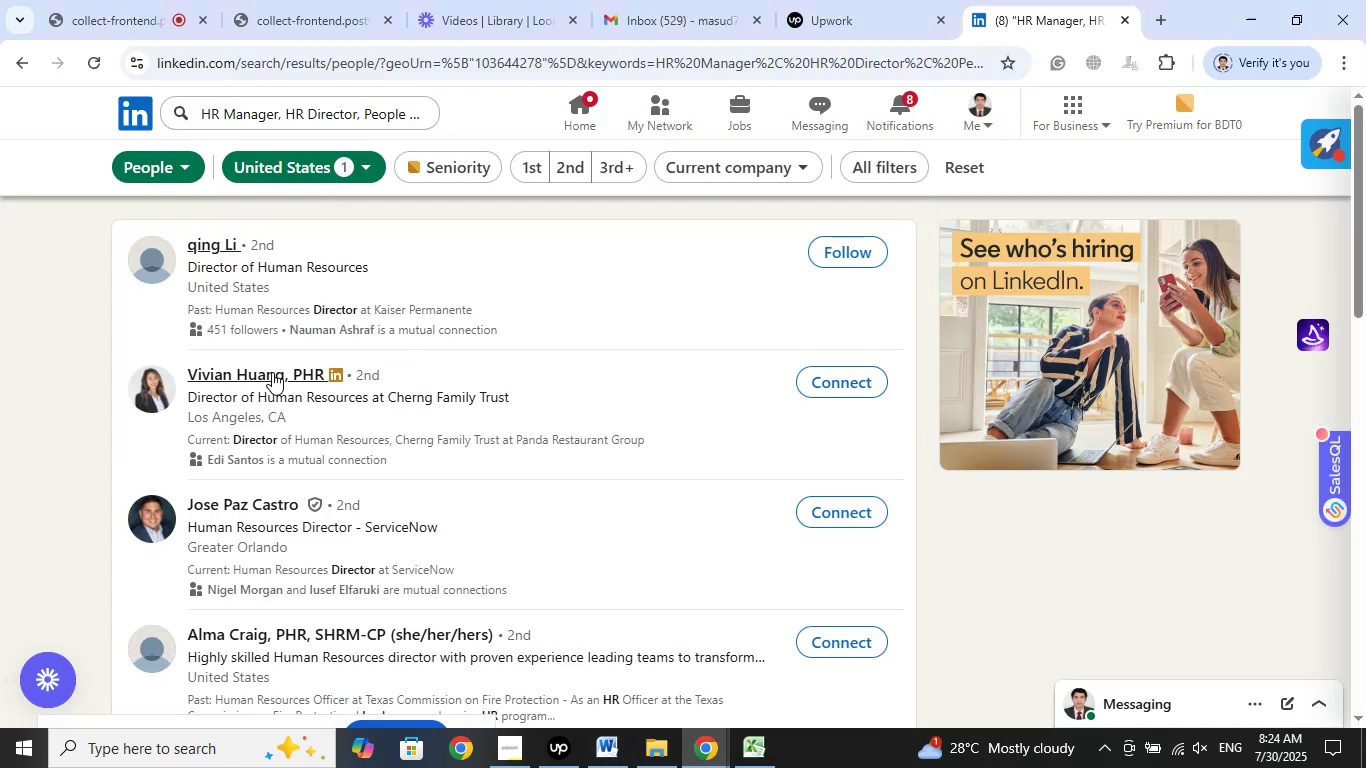 
right_click([272, 371])
 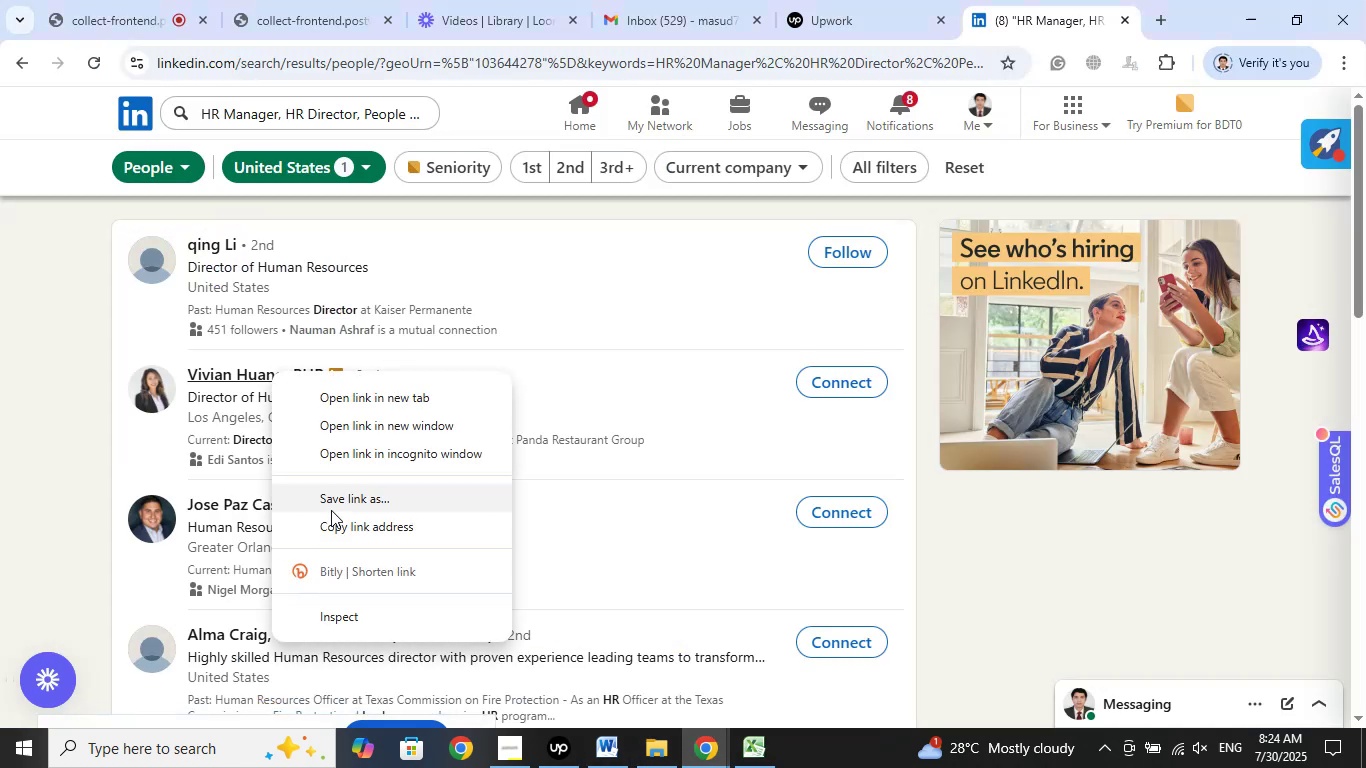 
left_click([351, 528])
 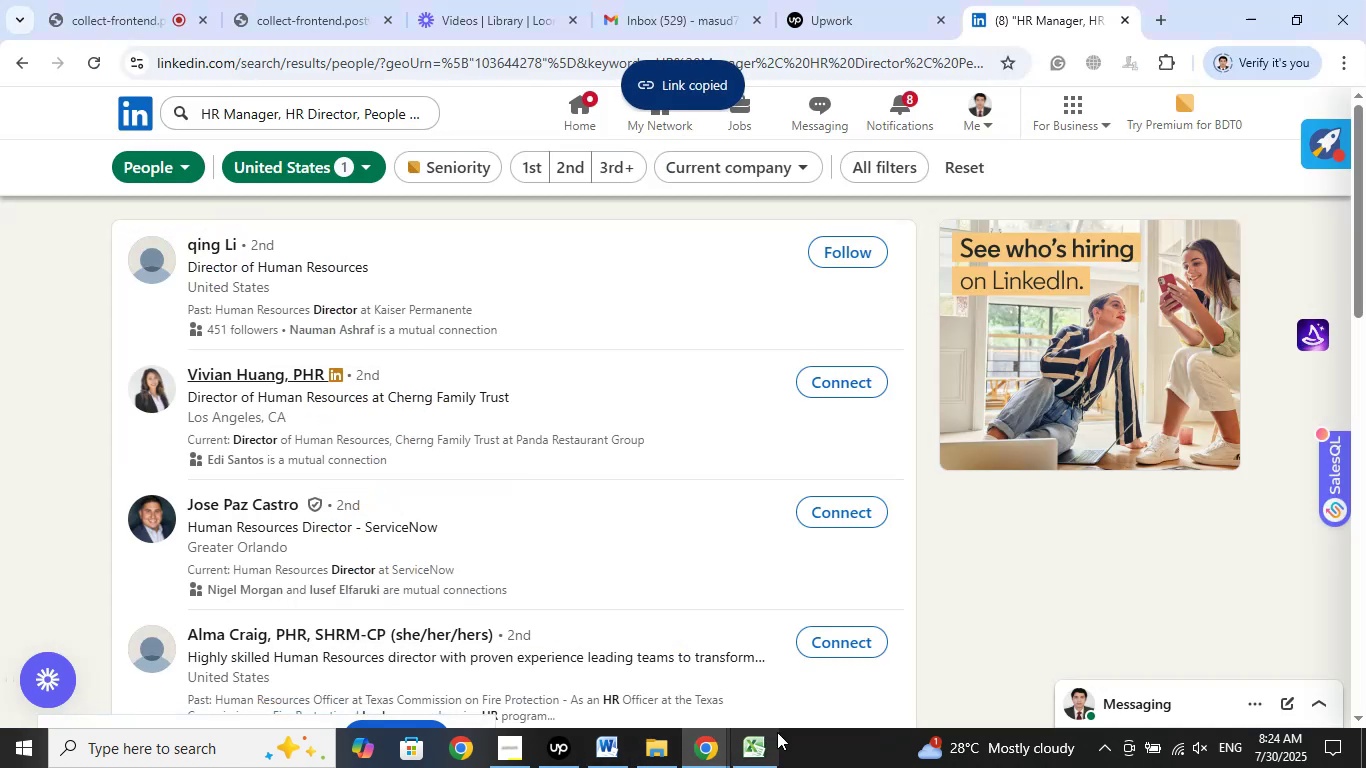 
left_click([755, 742])
 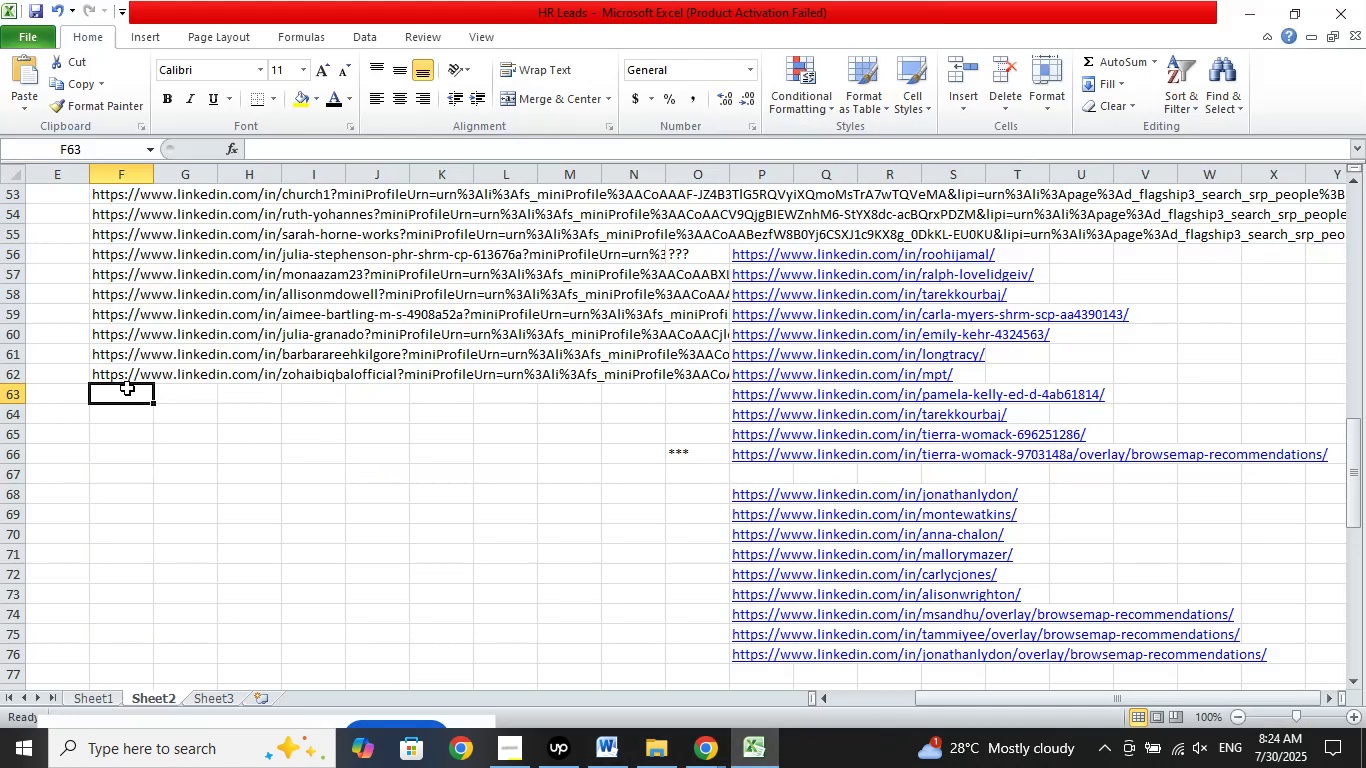 
right_click([123, 389])
 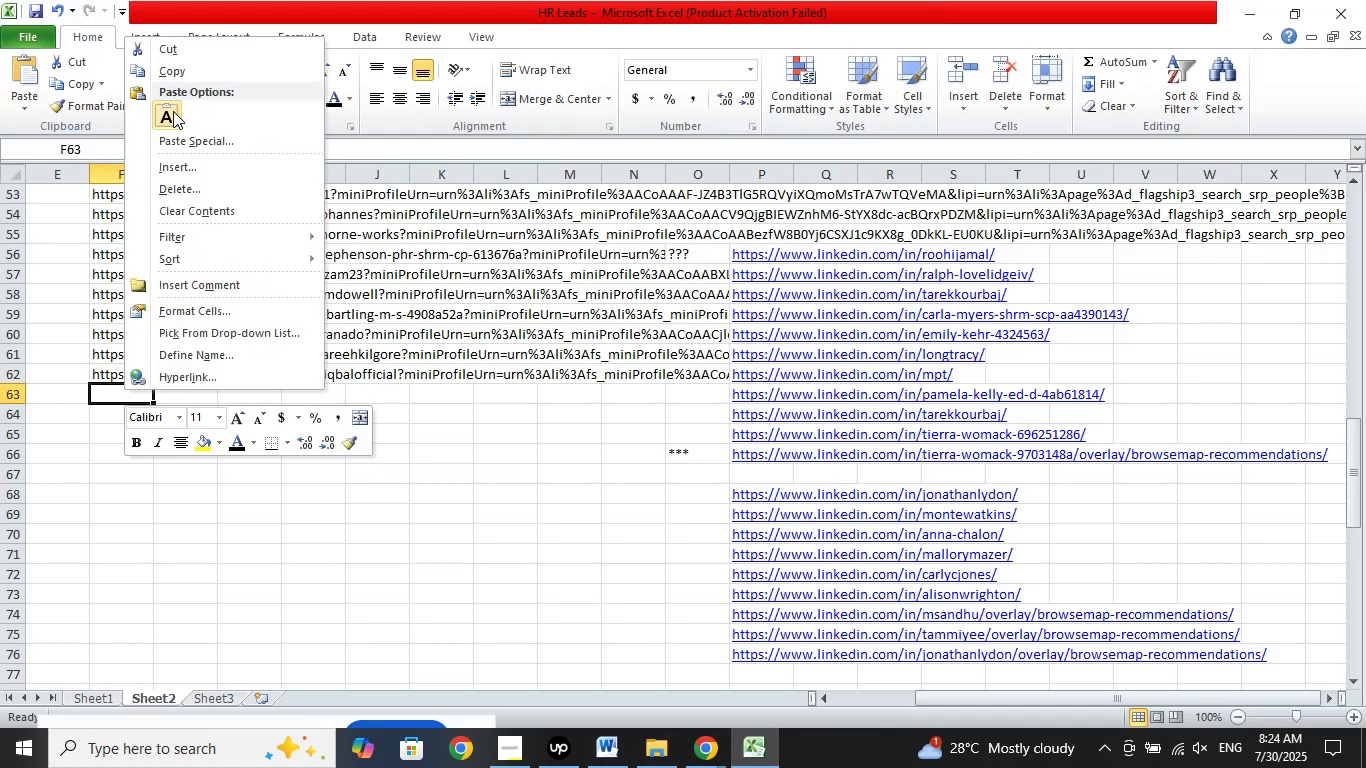 
left_click([172, 108])
 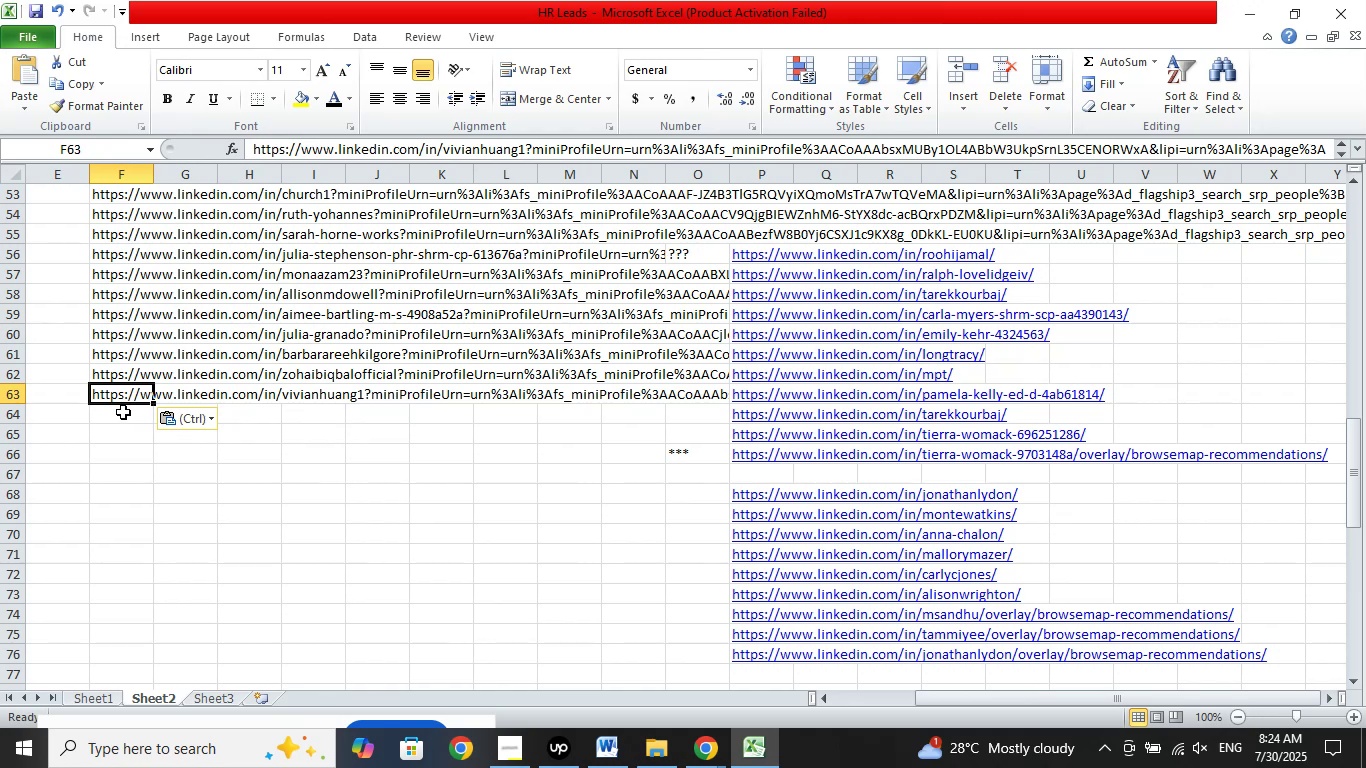 
left_click([122, 413])
 